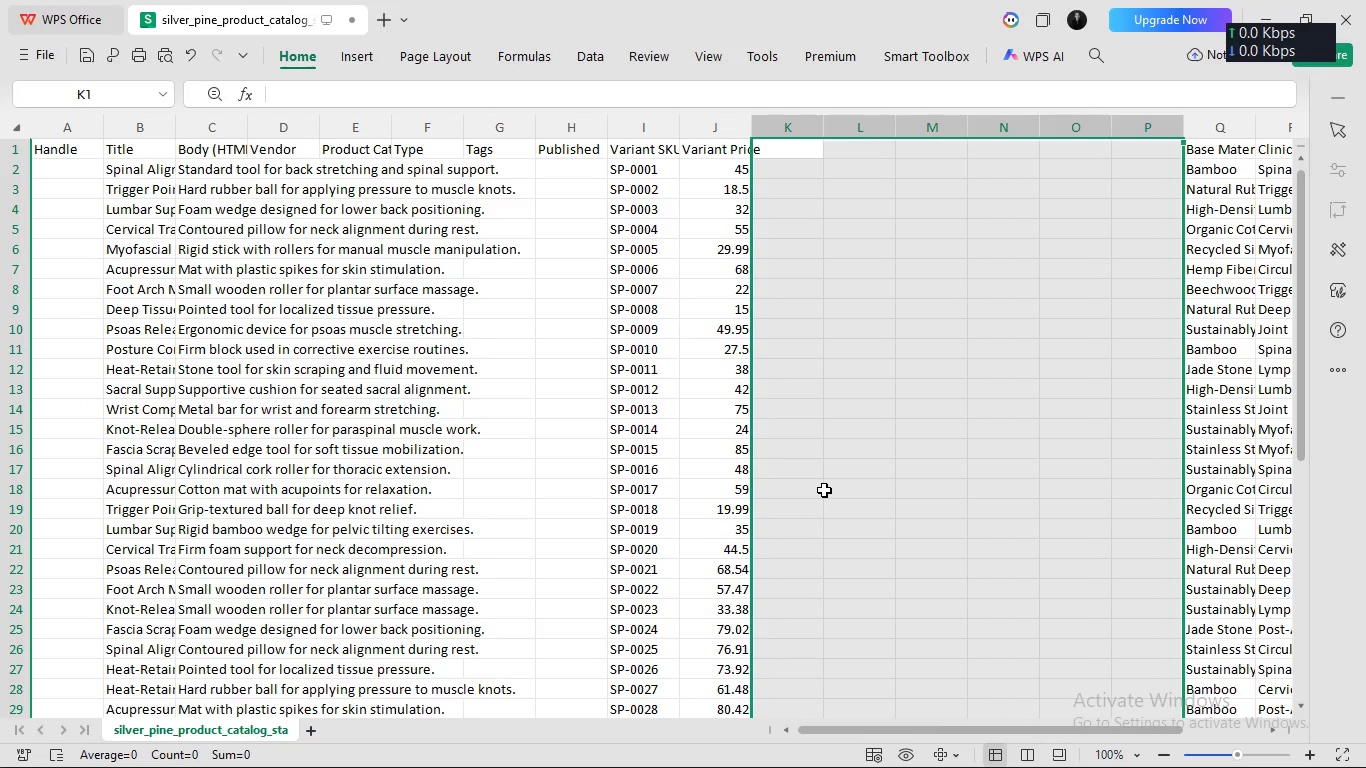 
wait(5.28)
 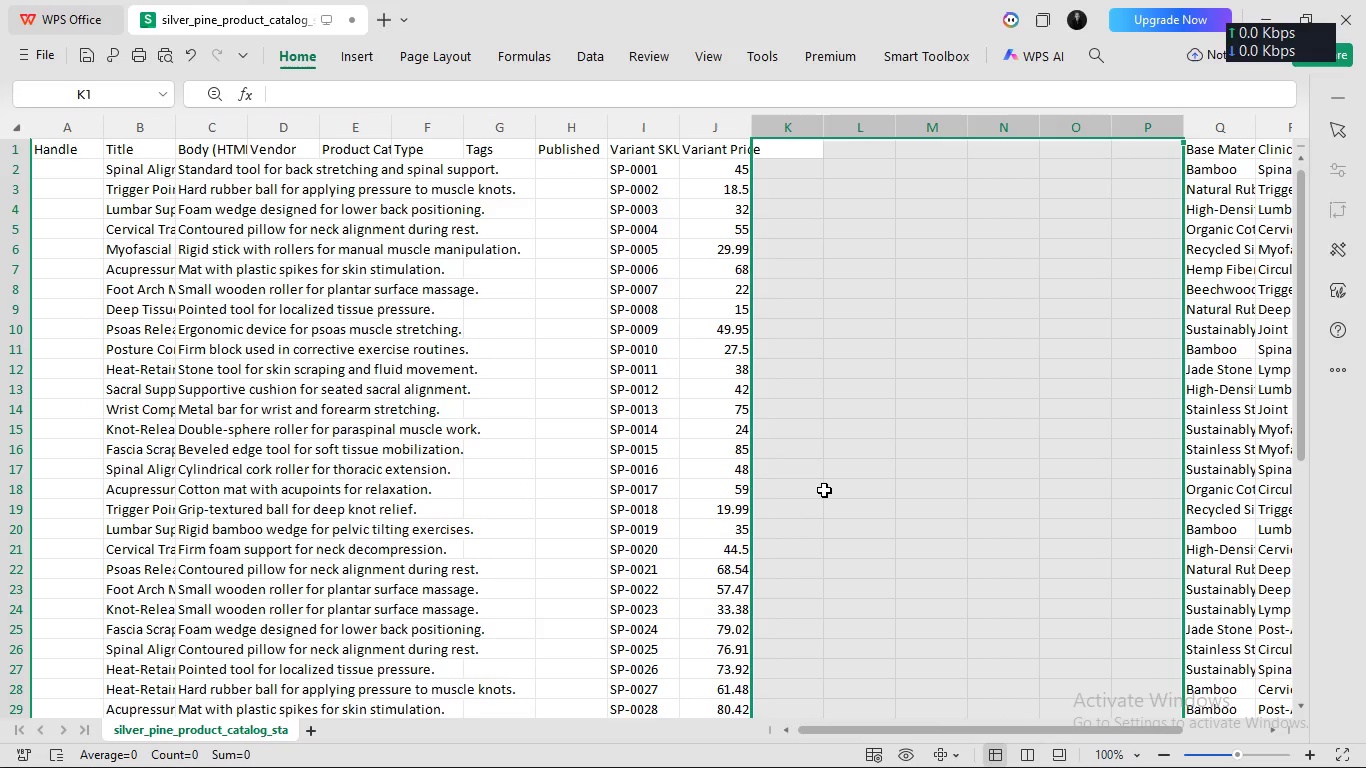 
scroll: coordinate [824, 489], scroll_direction: up, amount: 18.0
 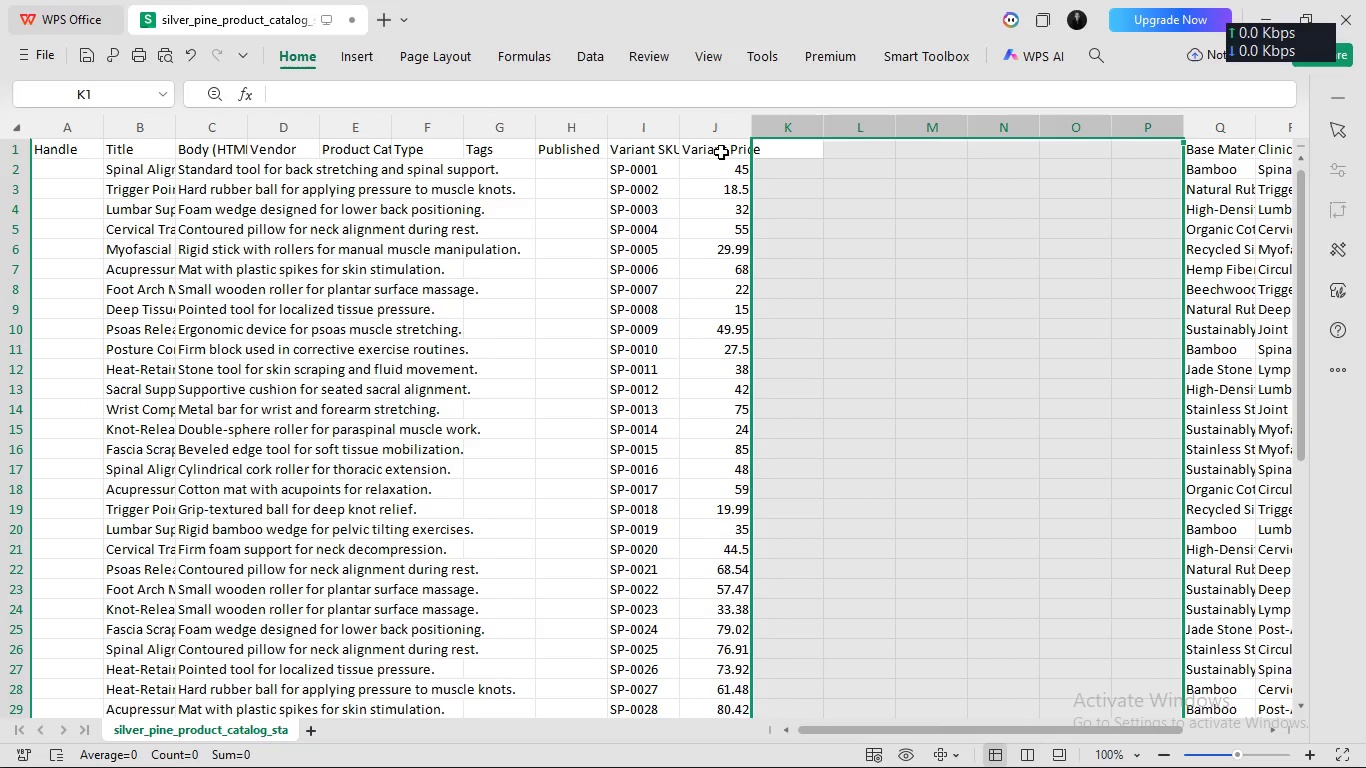 
double_click([713, 147])
 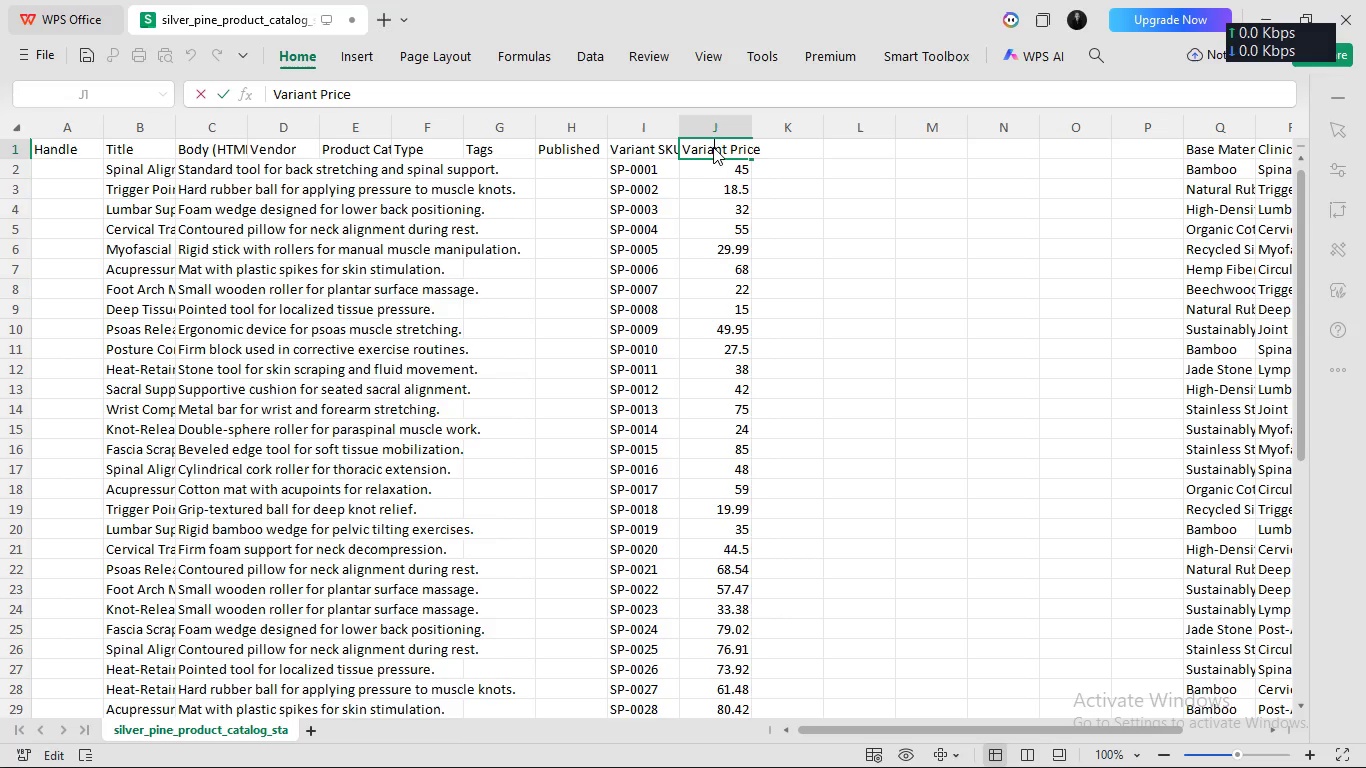 
triple_click([713, 147])
 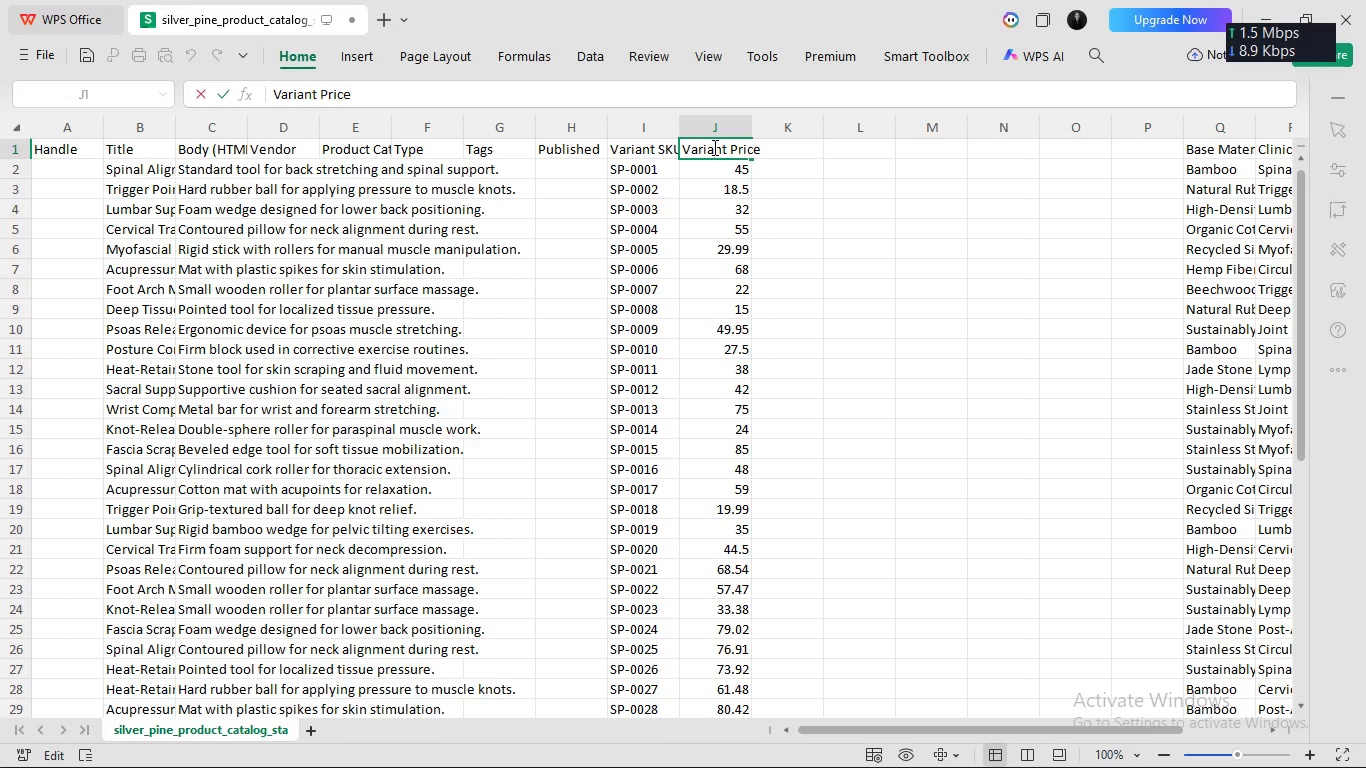 
double_click([713, 147])
 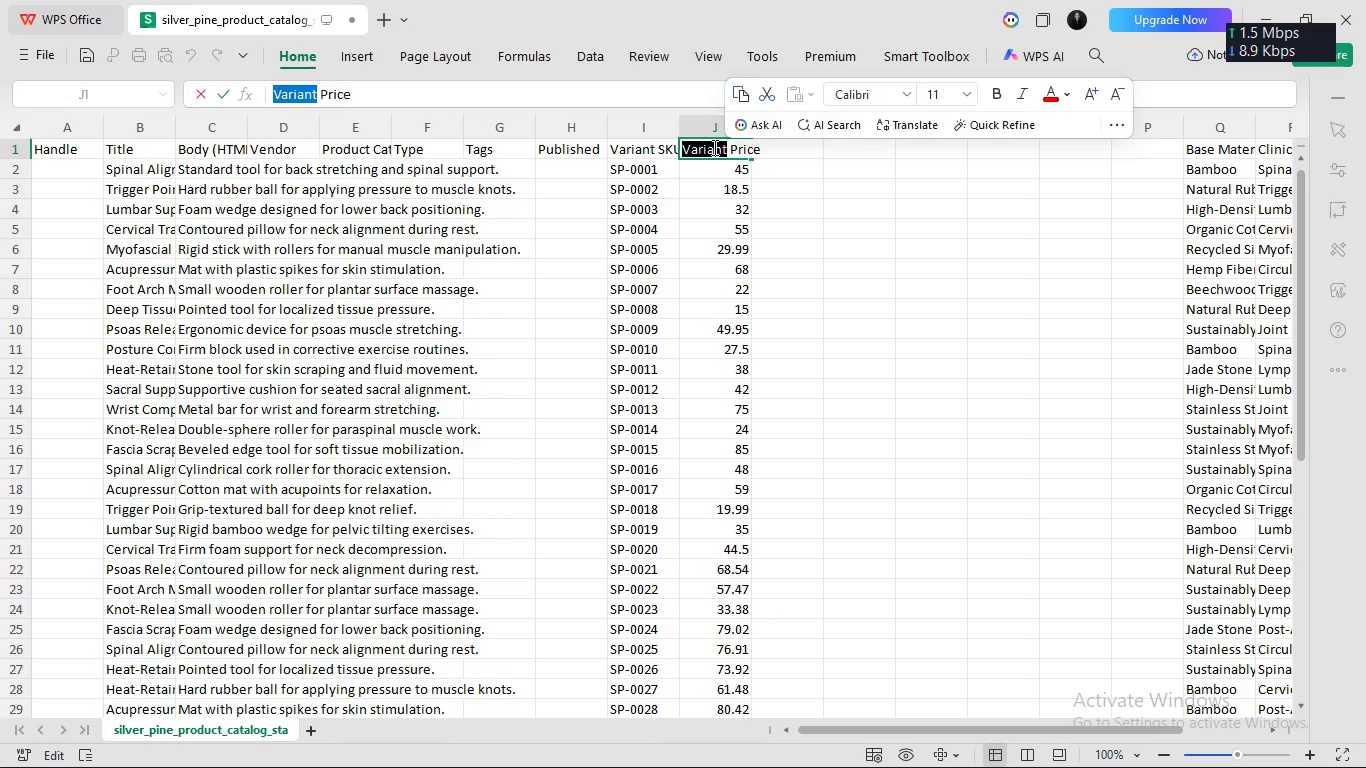 
key(Control+C)
 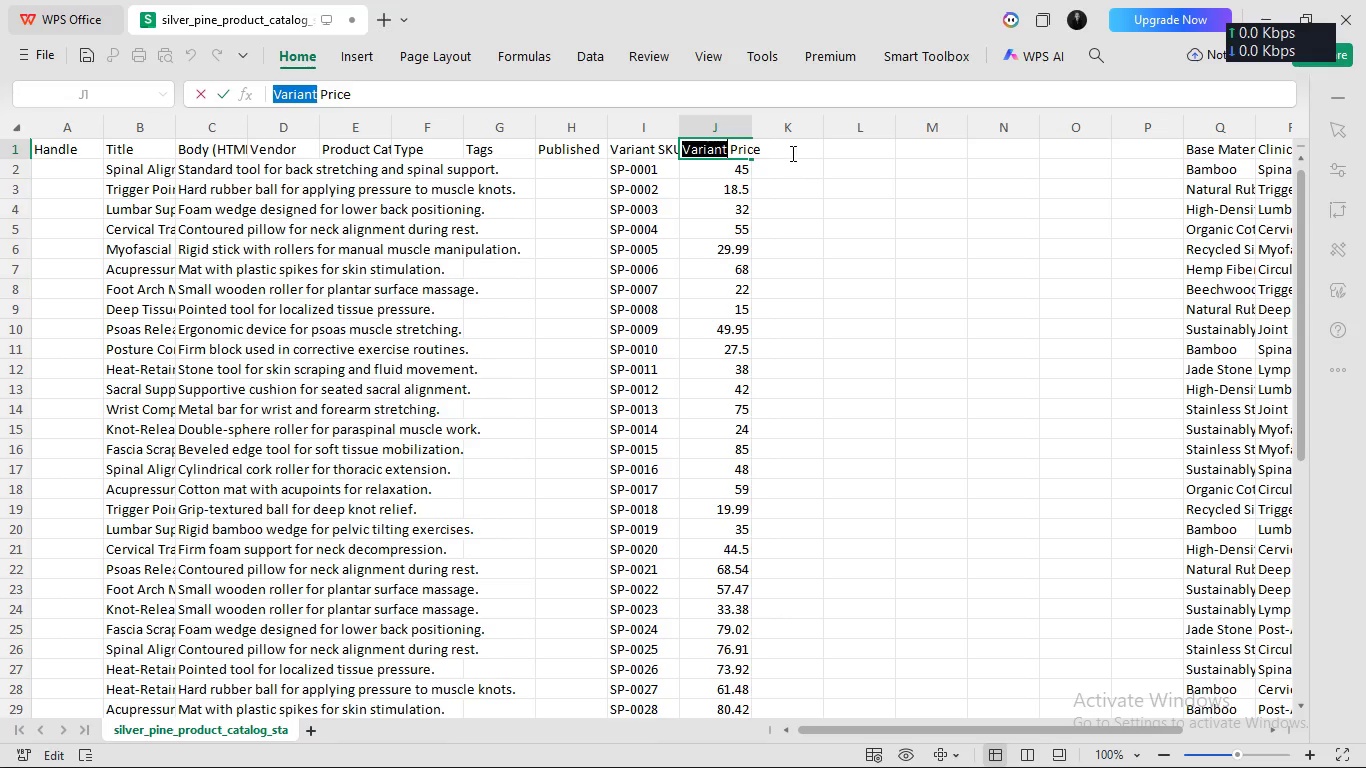 
double_click([793, 153])
 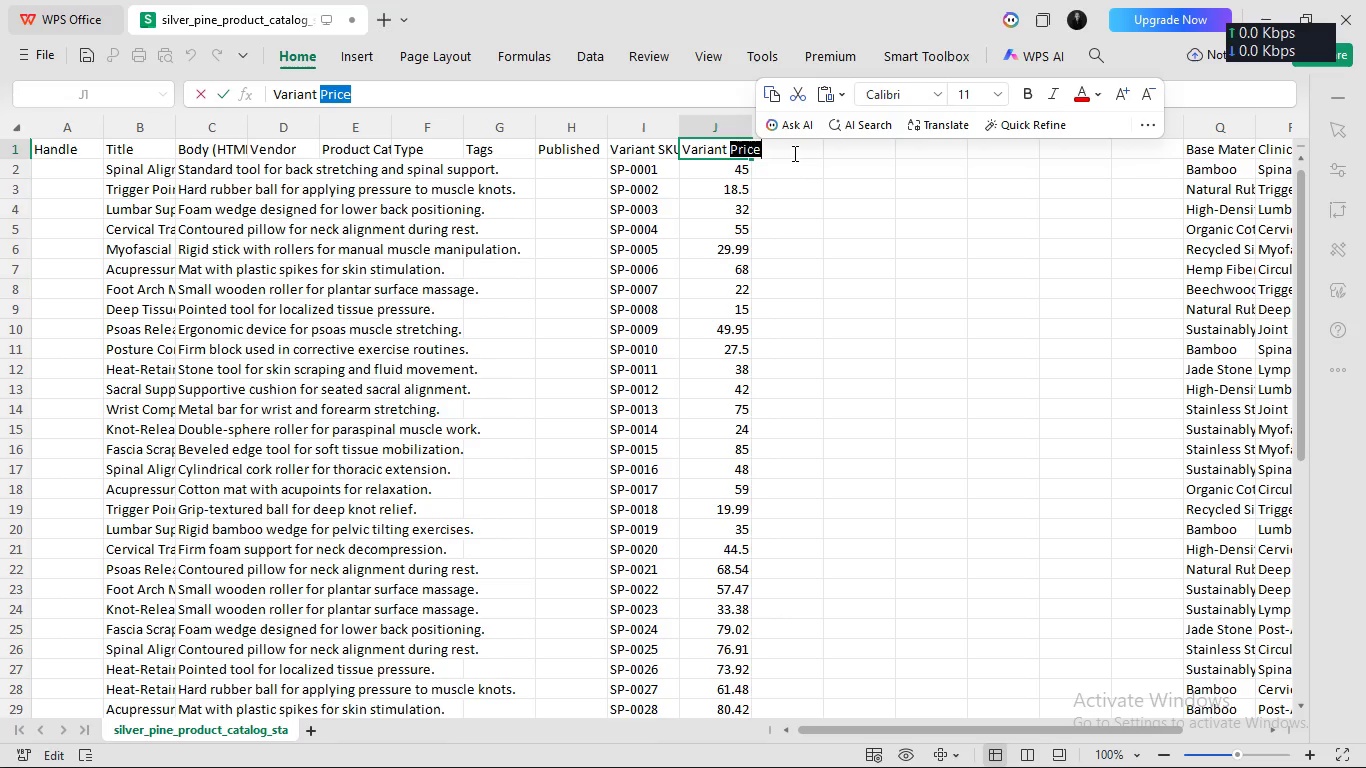 
left_click([792, 173])
 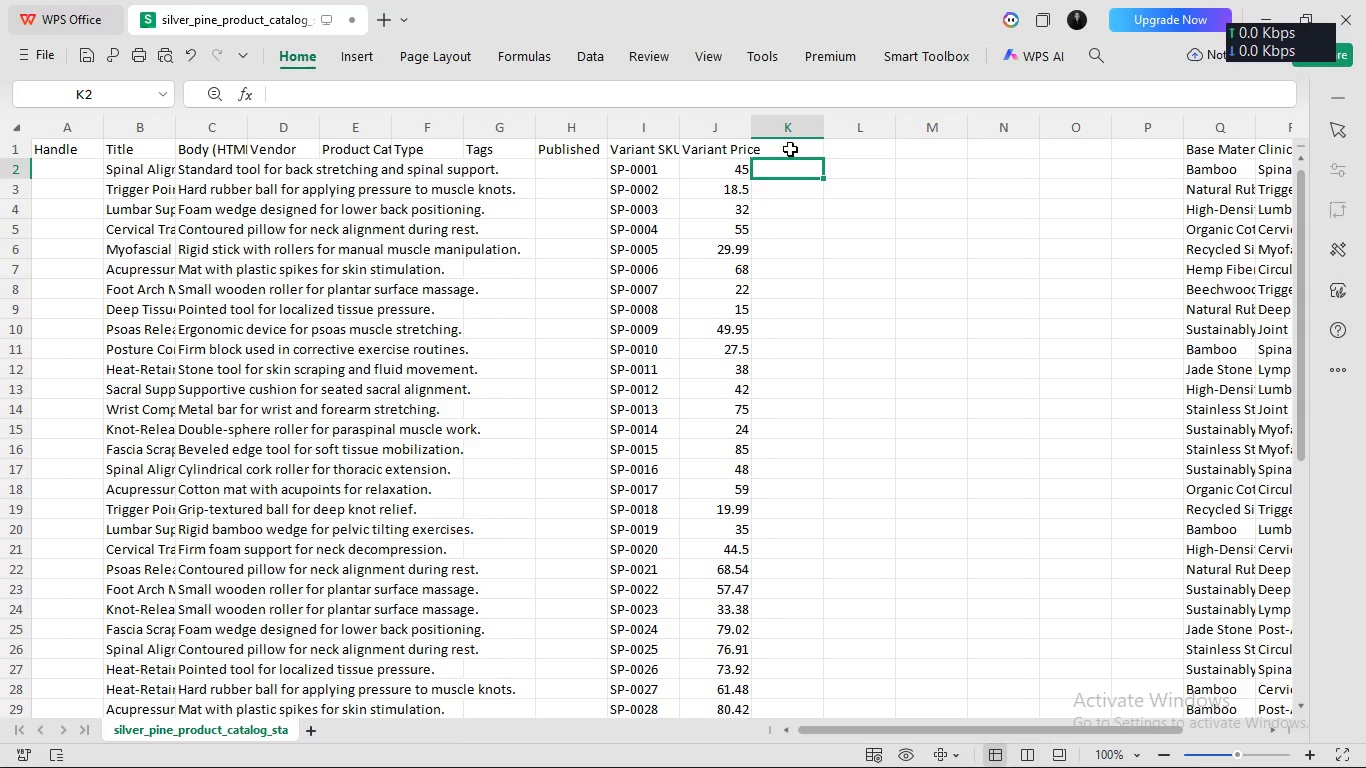 
left_click([790, 148])
 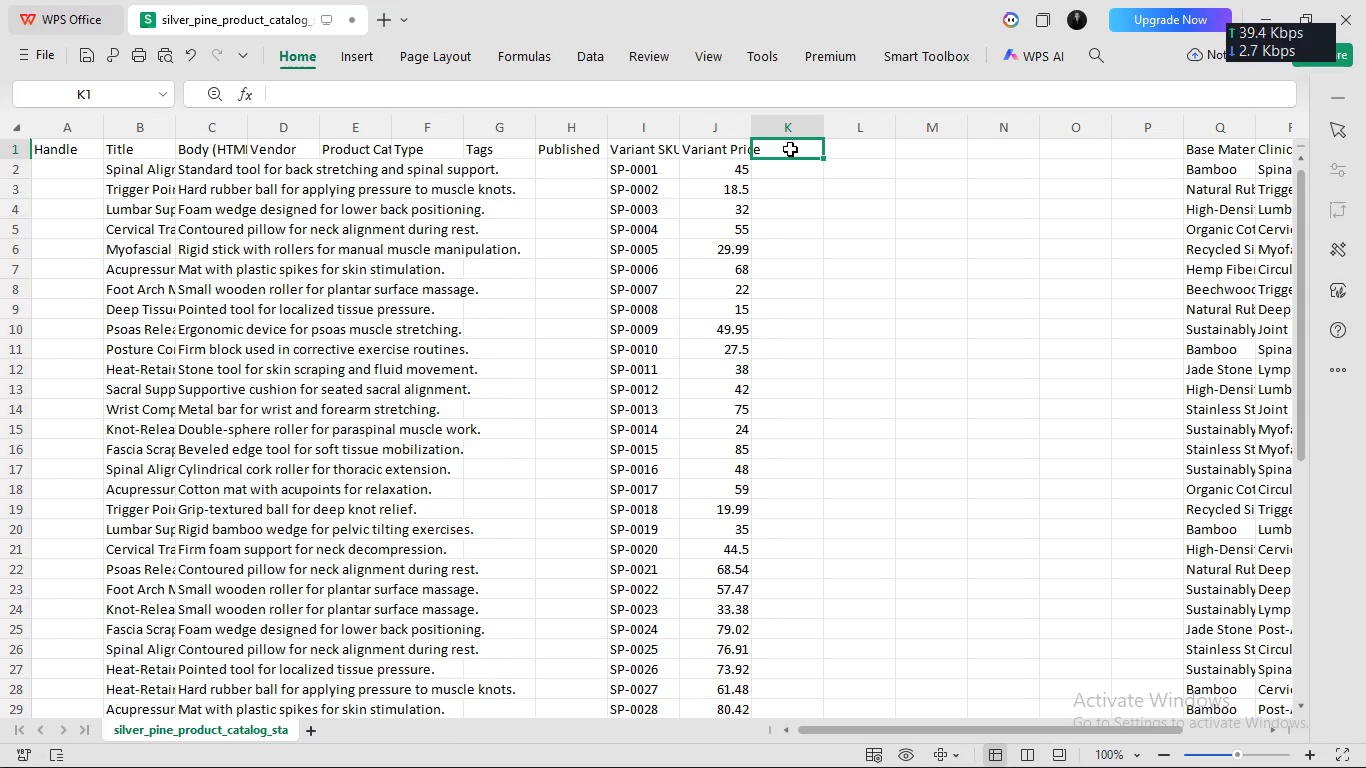 
key(Control+V)
 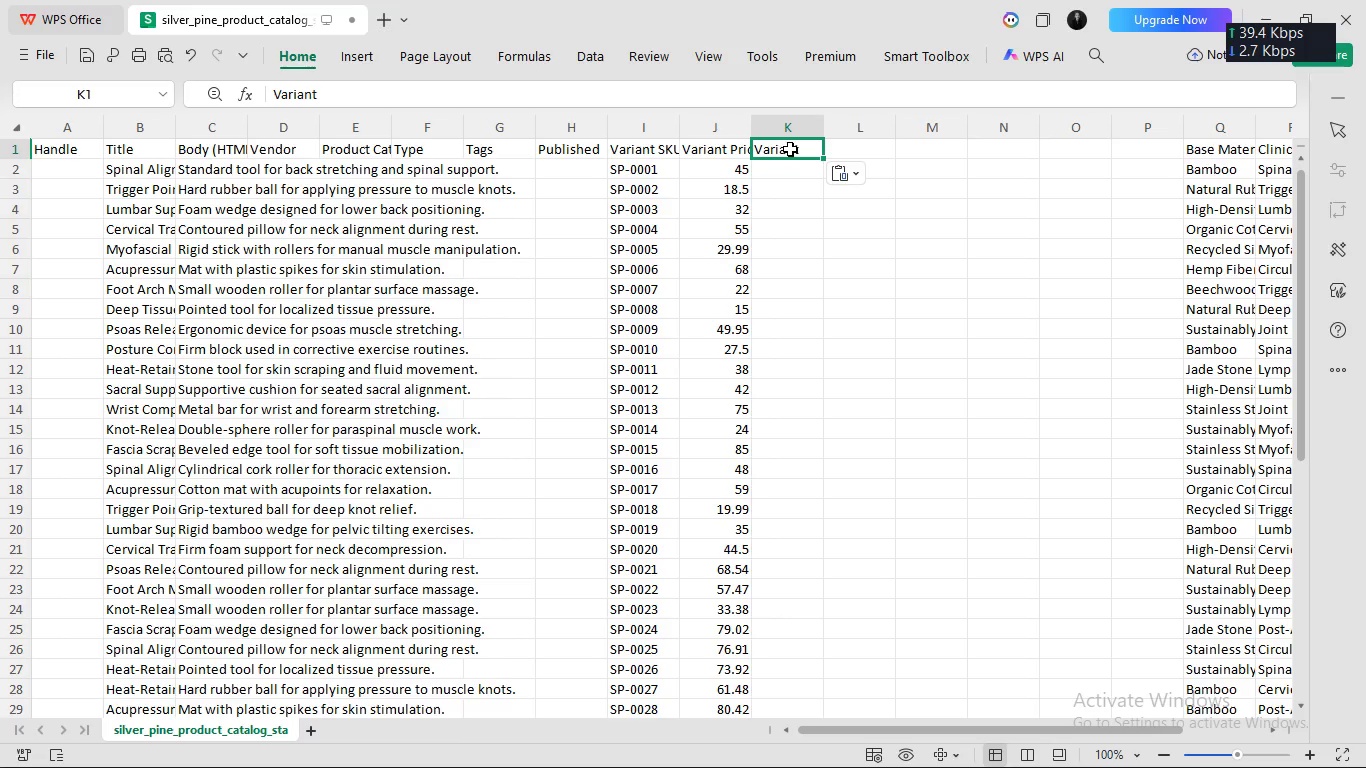 
type( Inventory Tracker)
 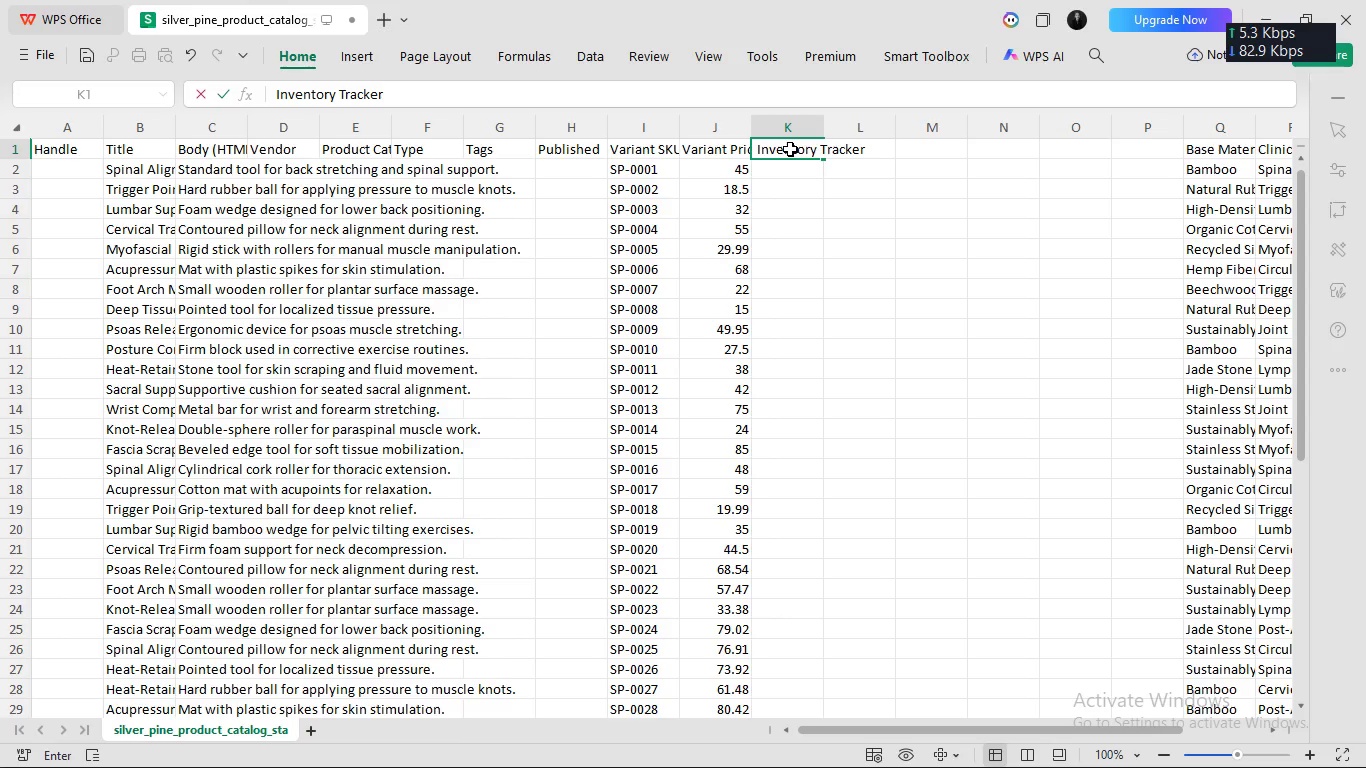 
key(Enter)
 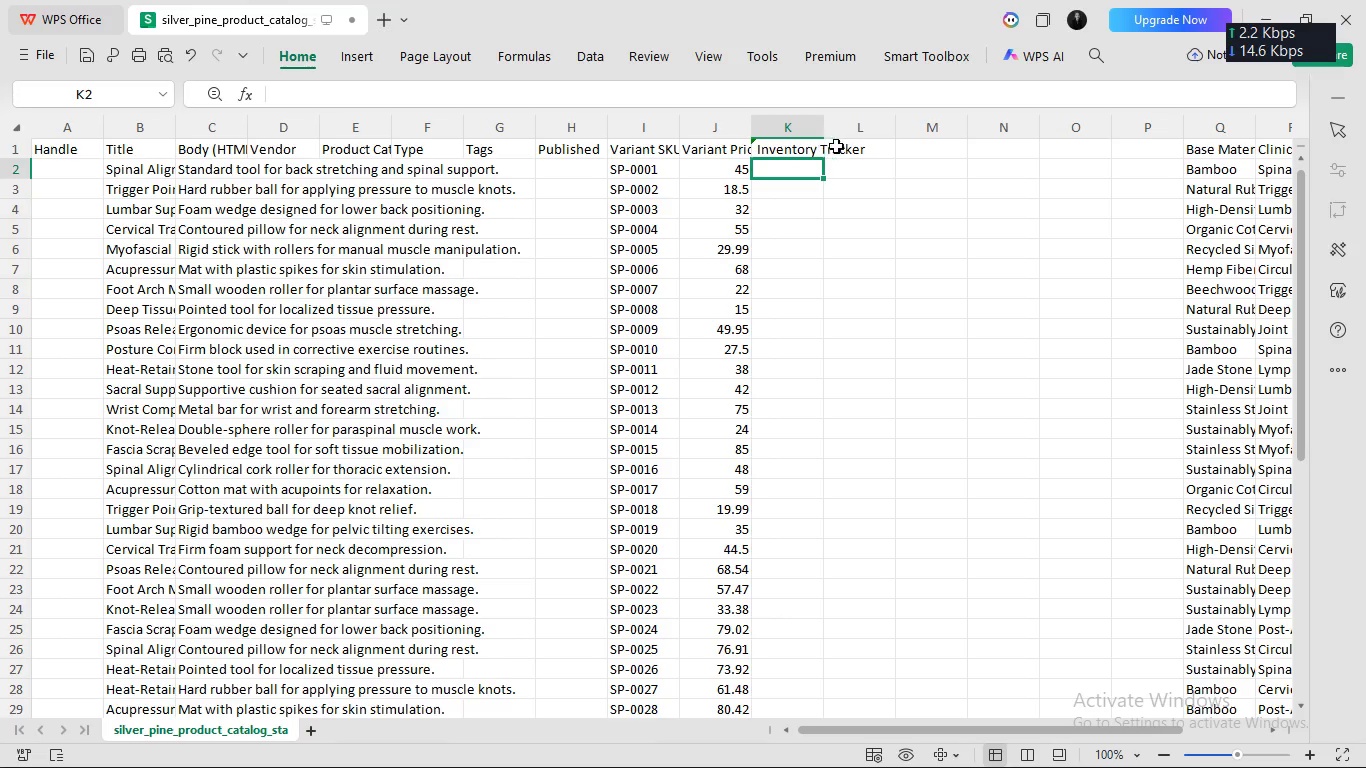 
left_click([844, 145])
 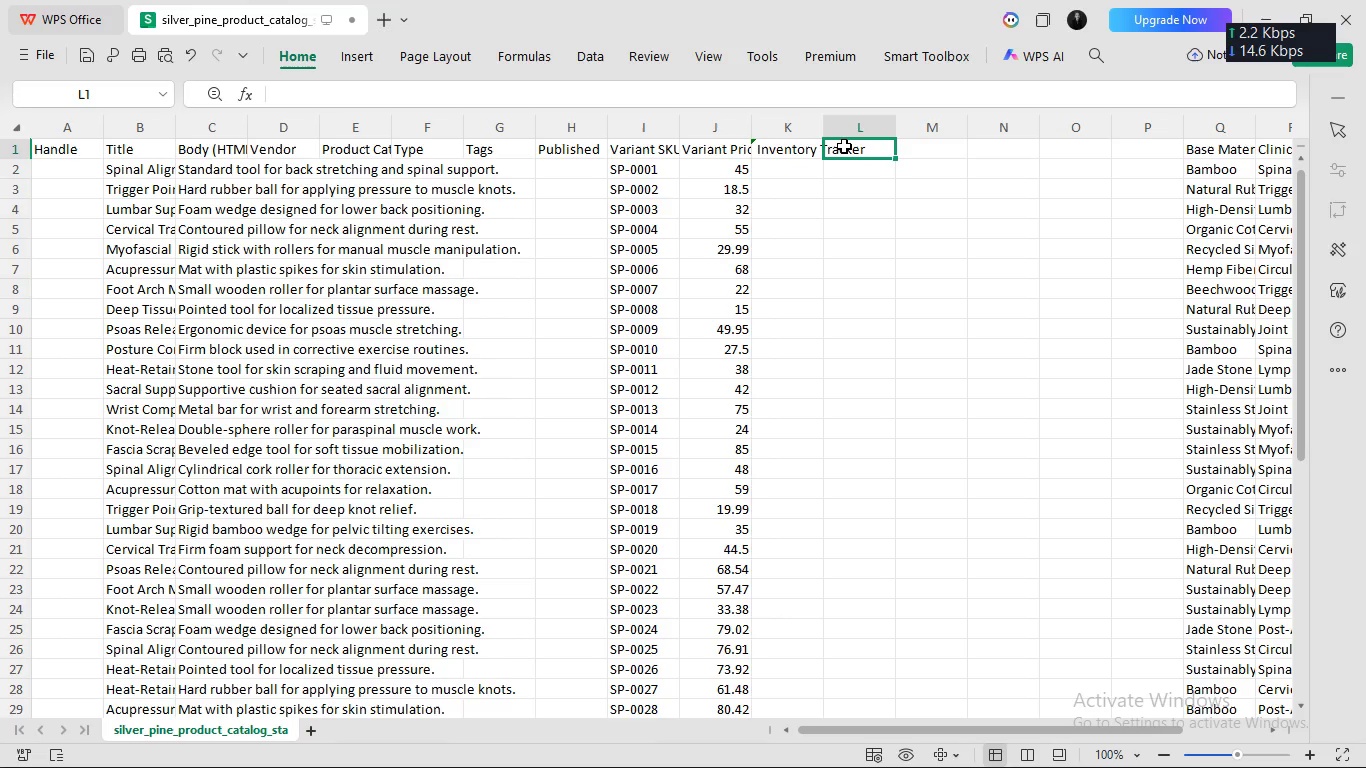 
left_click([844, 145])
 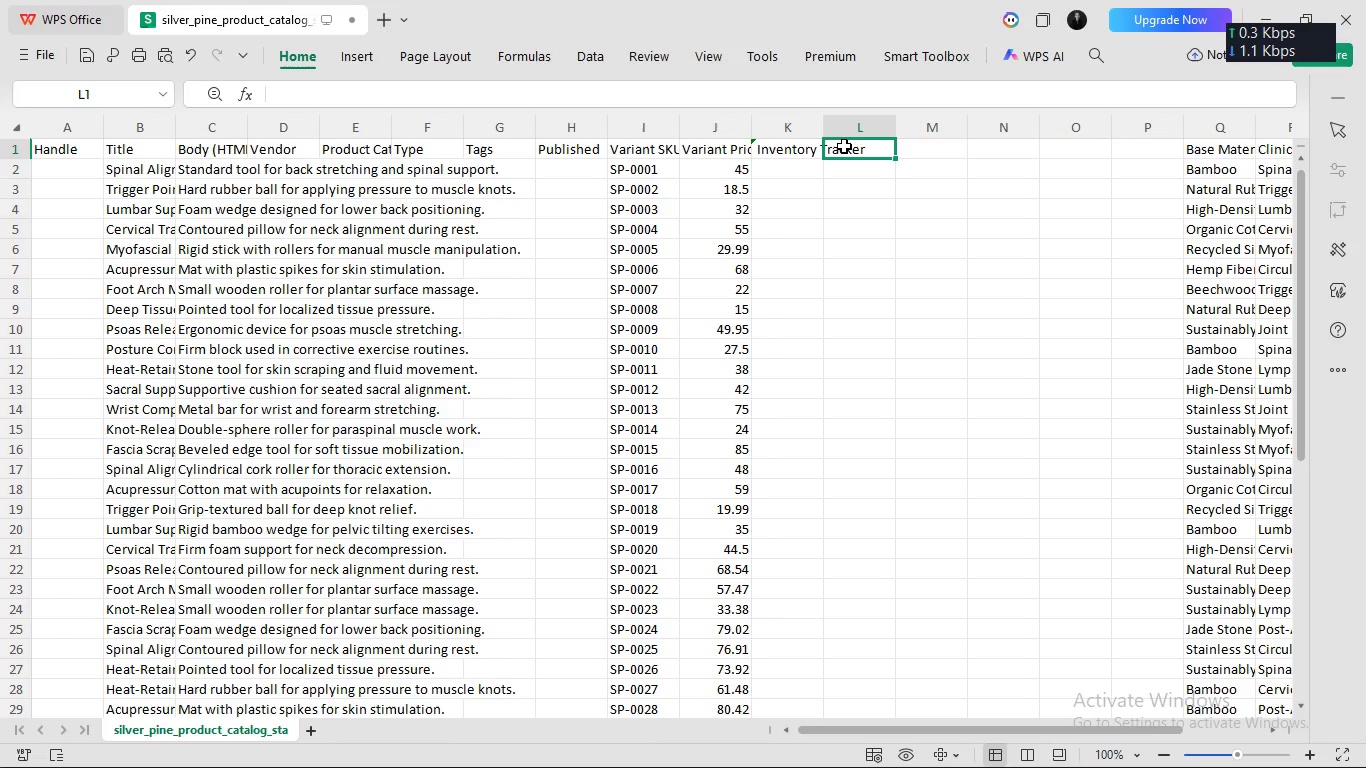 
left_click([844, 145])
 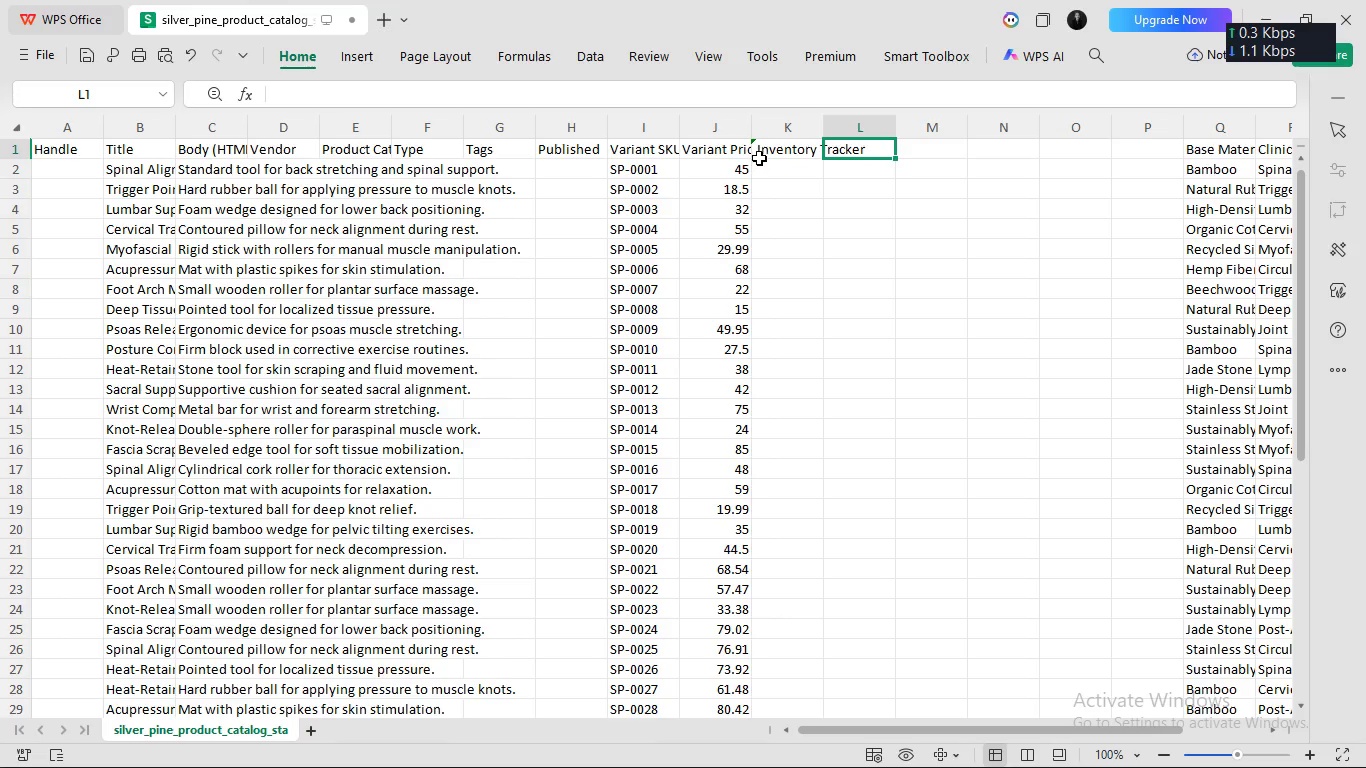 
double_click([760, 155])
 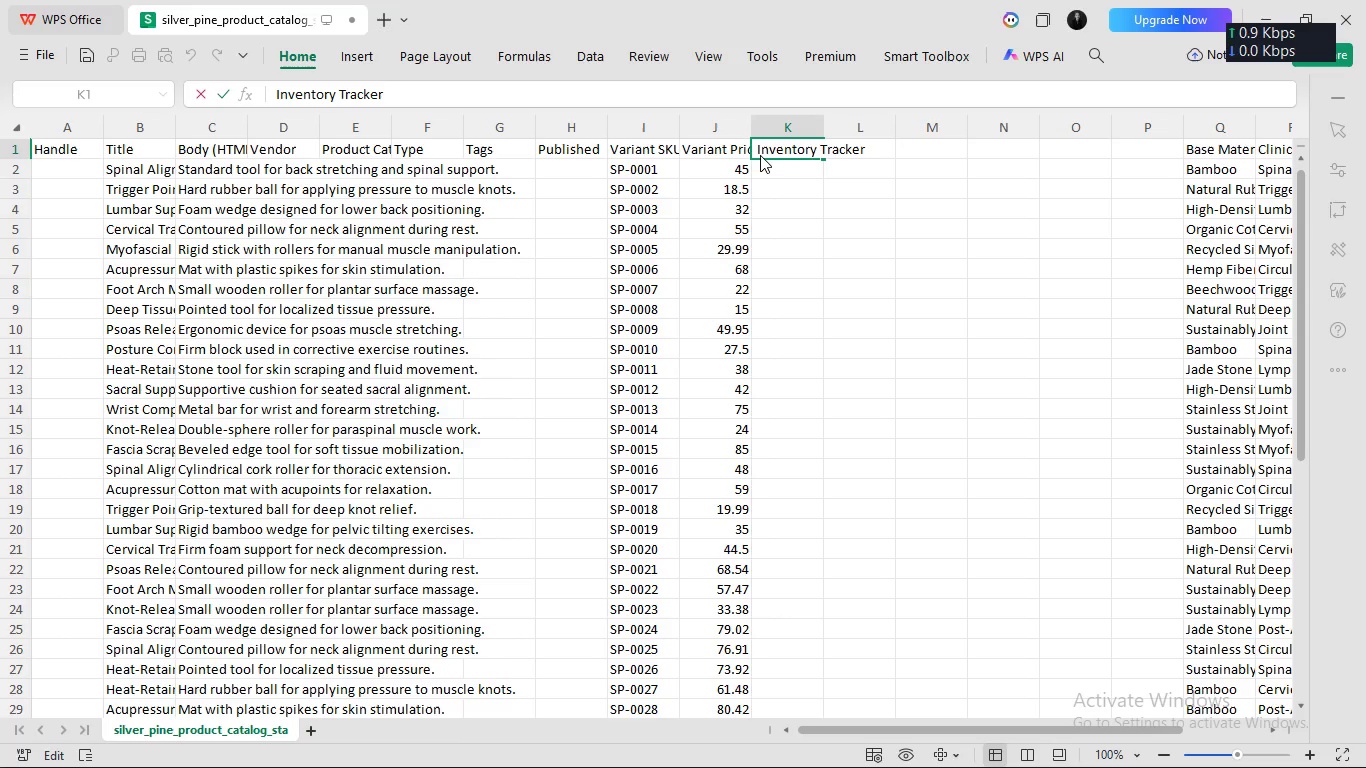 
key(ArrowLeft)
 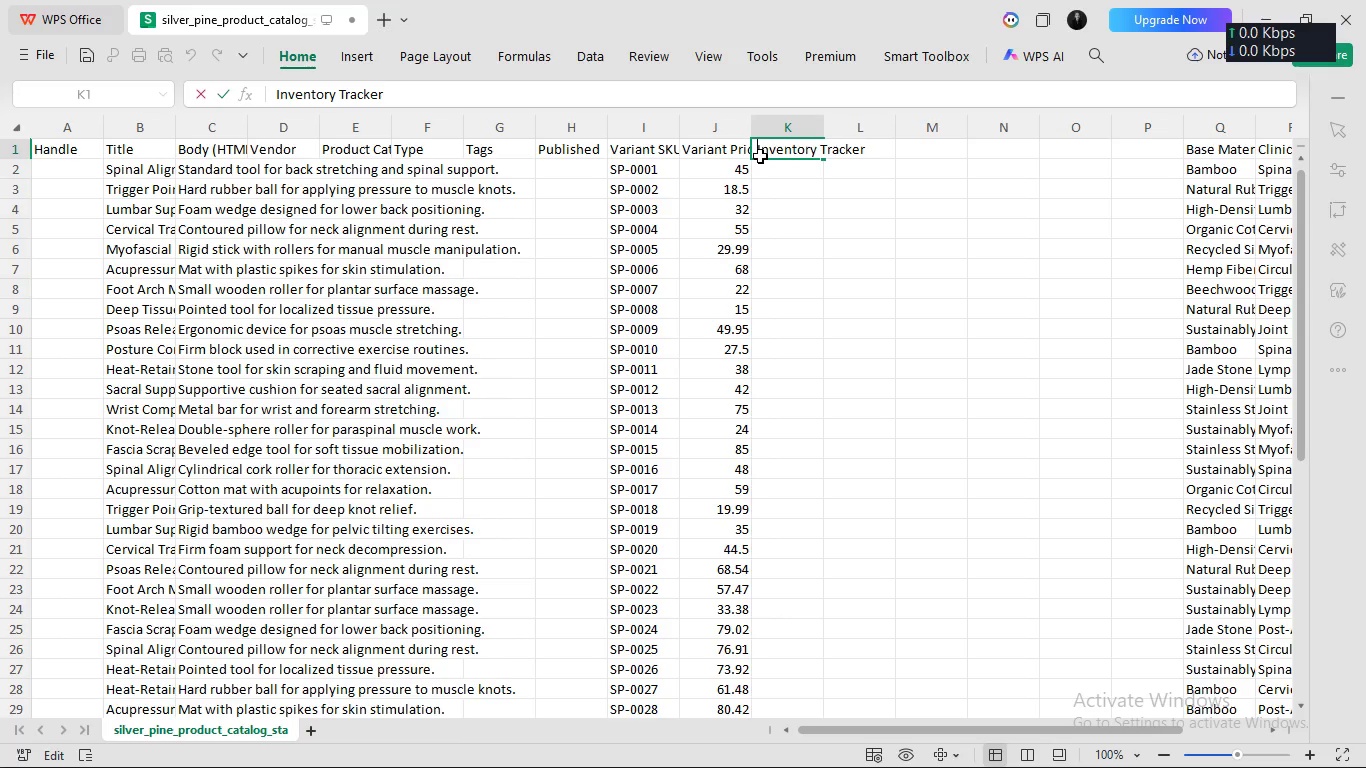 
key(Control+V)
 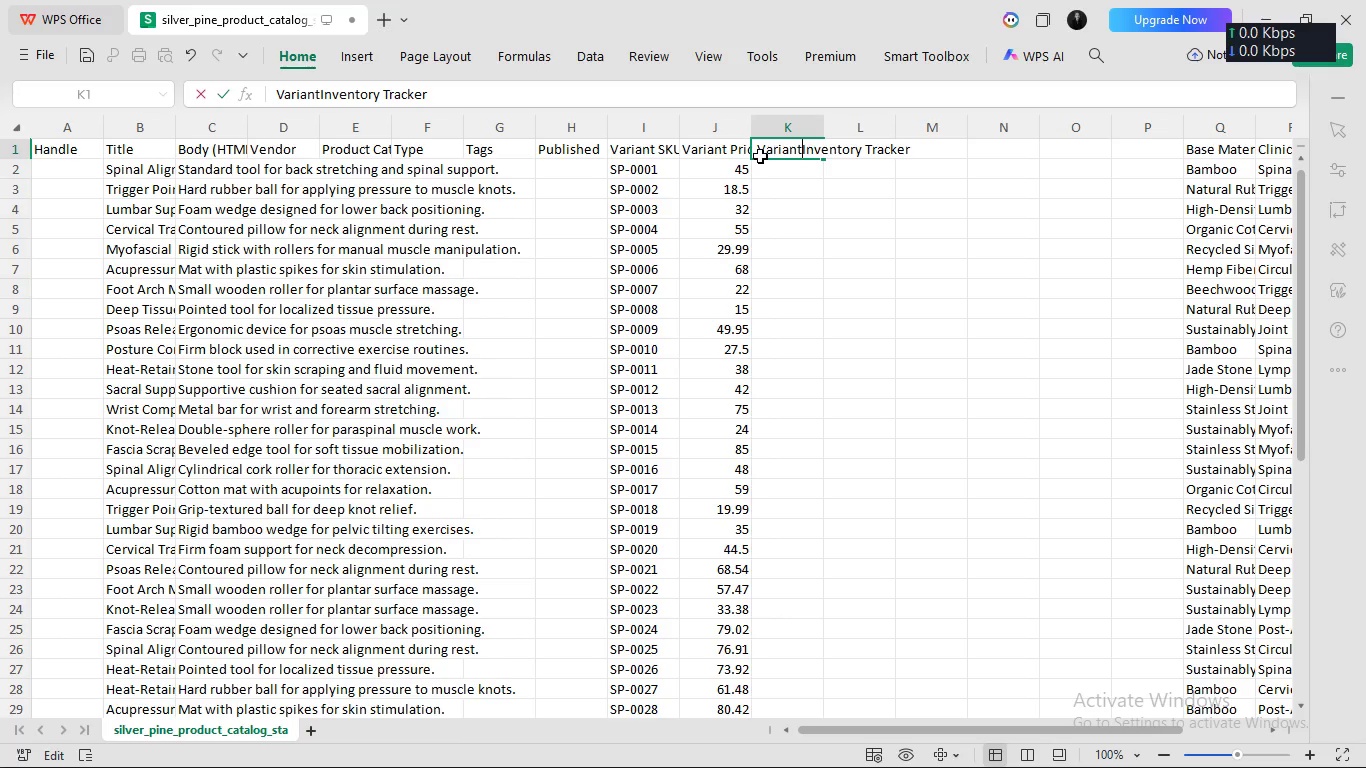 
key(Space)
 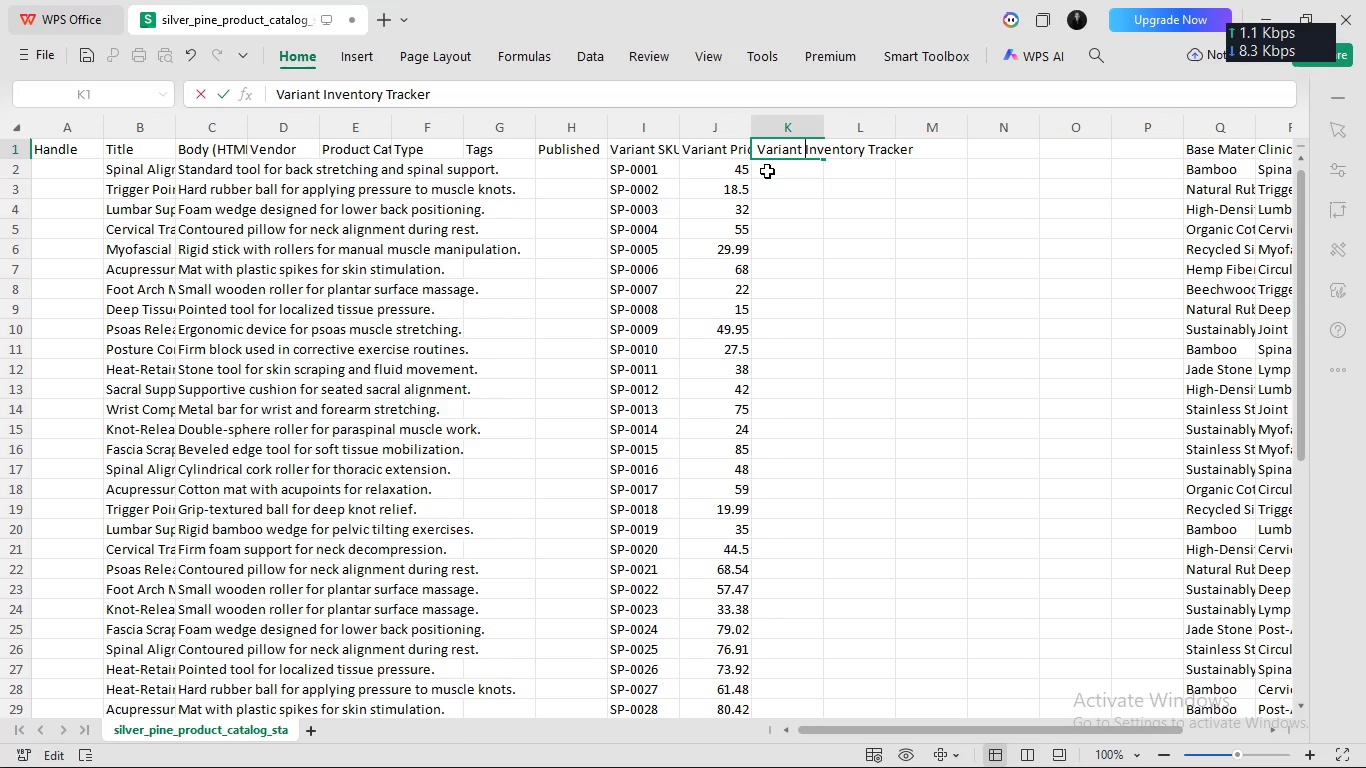 
left_click([767, 170])
 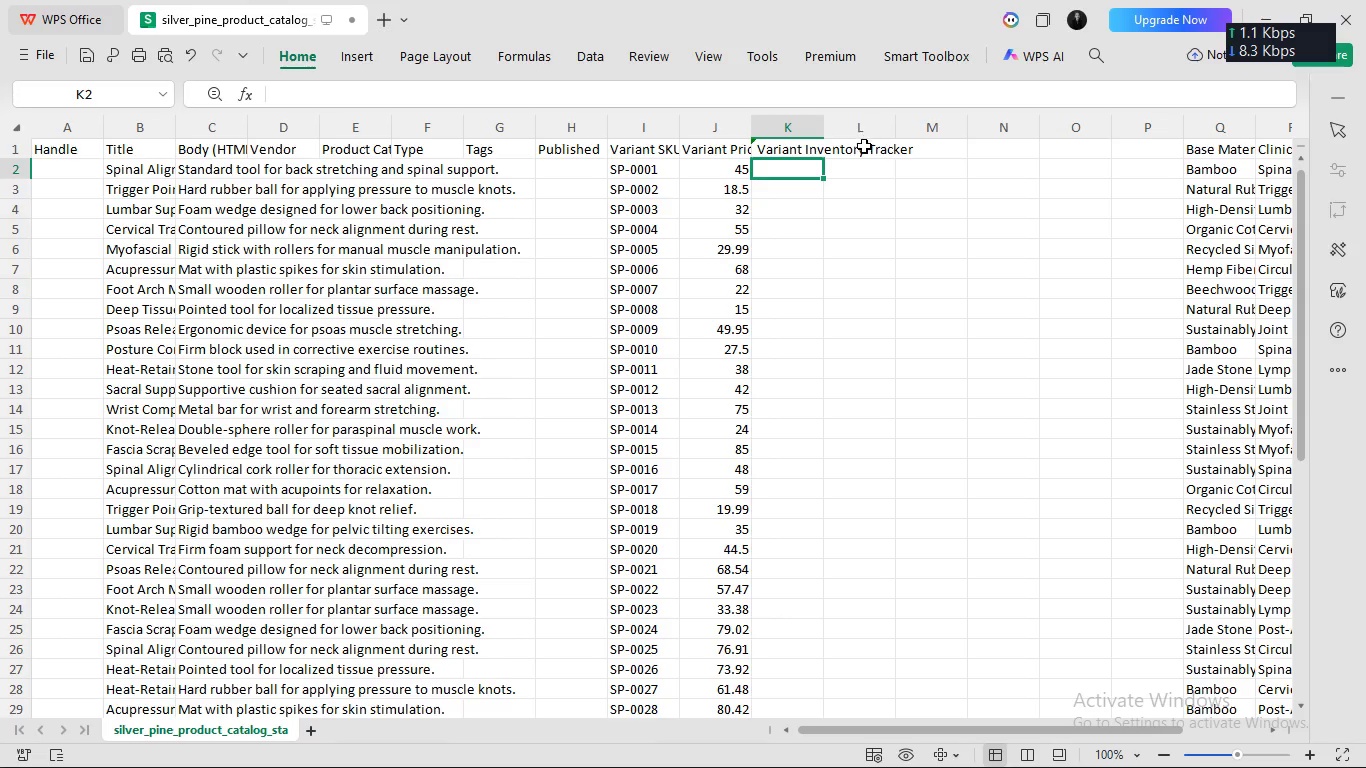 
double_click([862, 149])
 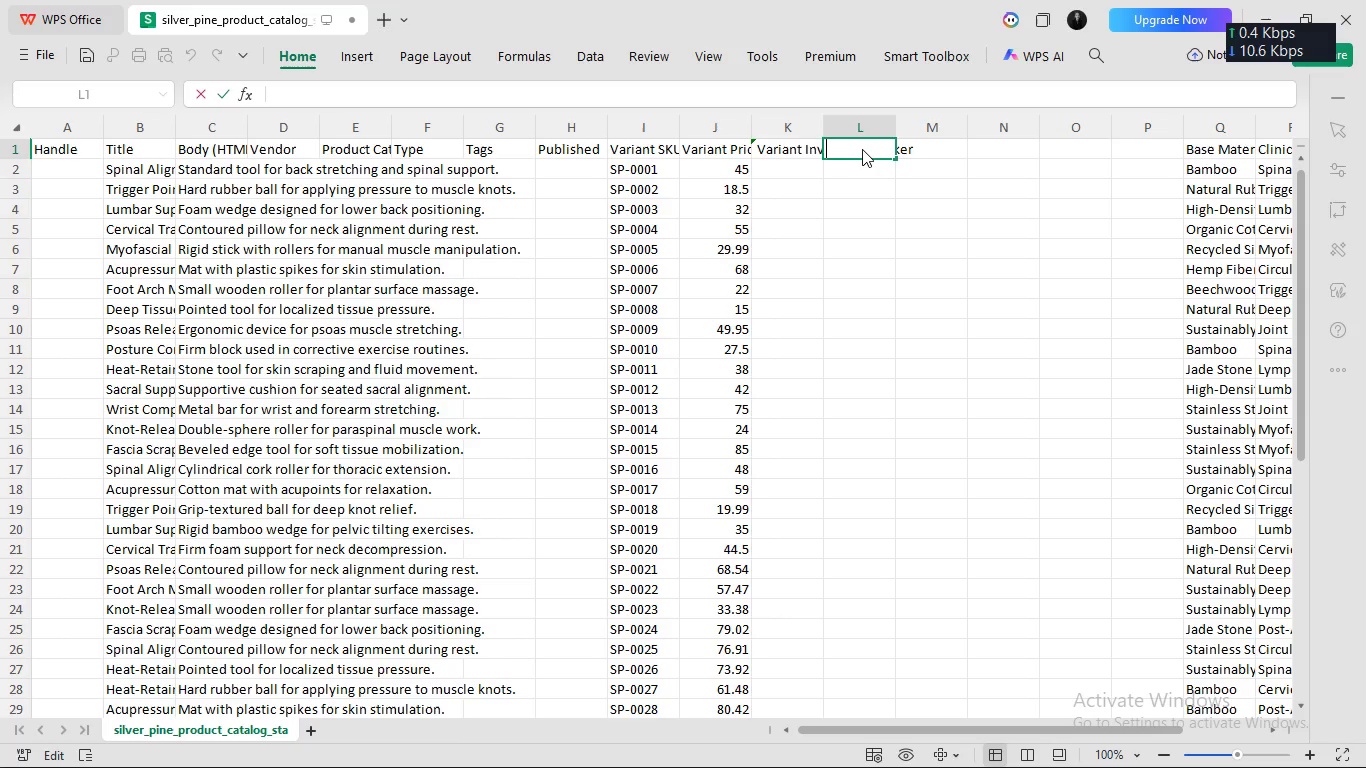 
key(Control+V)
 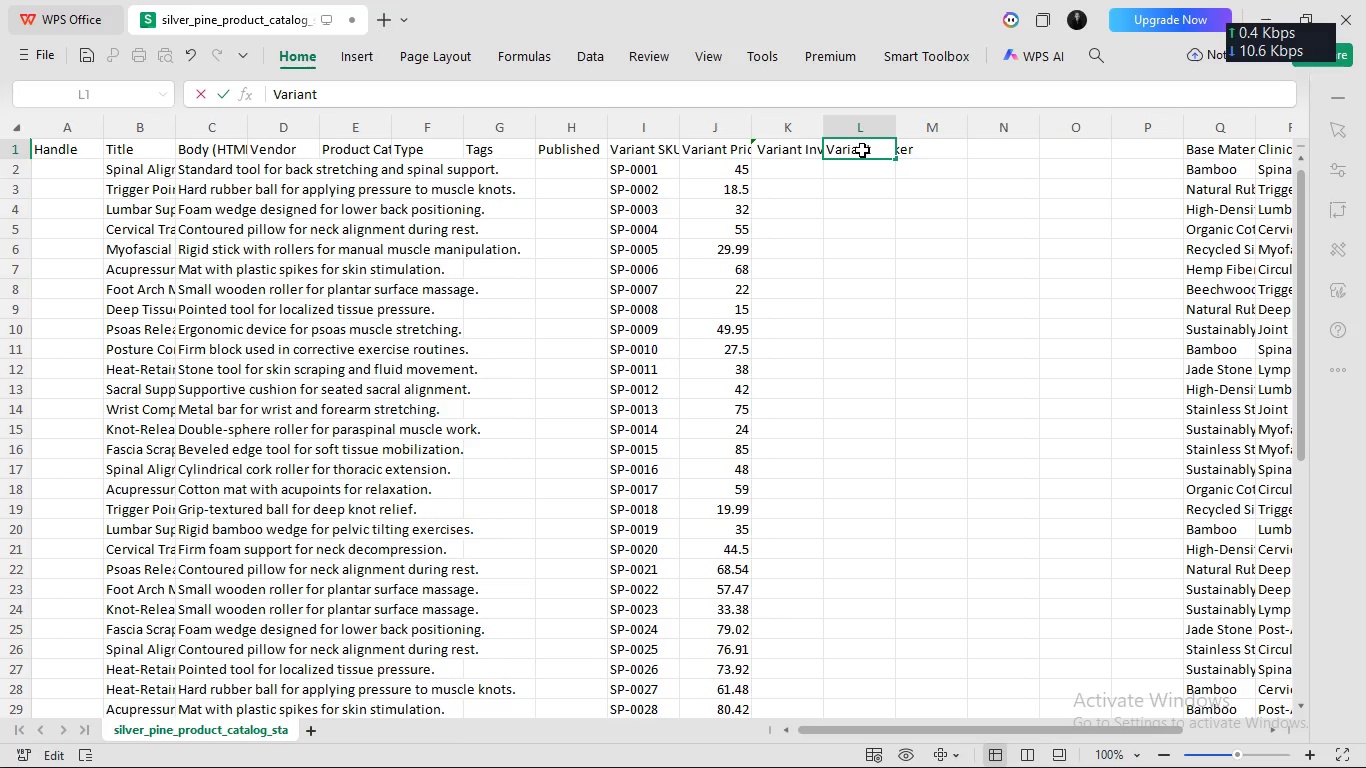 
type( [Break]f)
key(Backspace)
key(Backspace)
type(Fulfillment servie)
 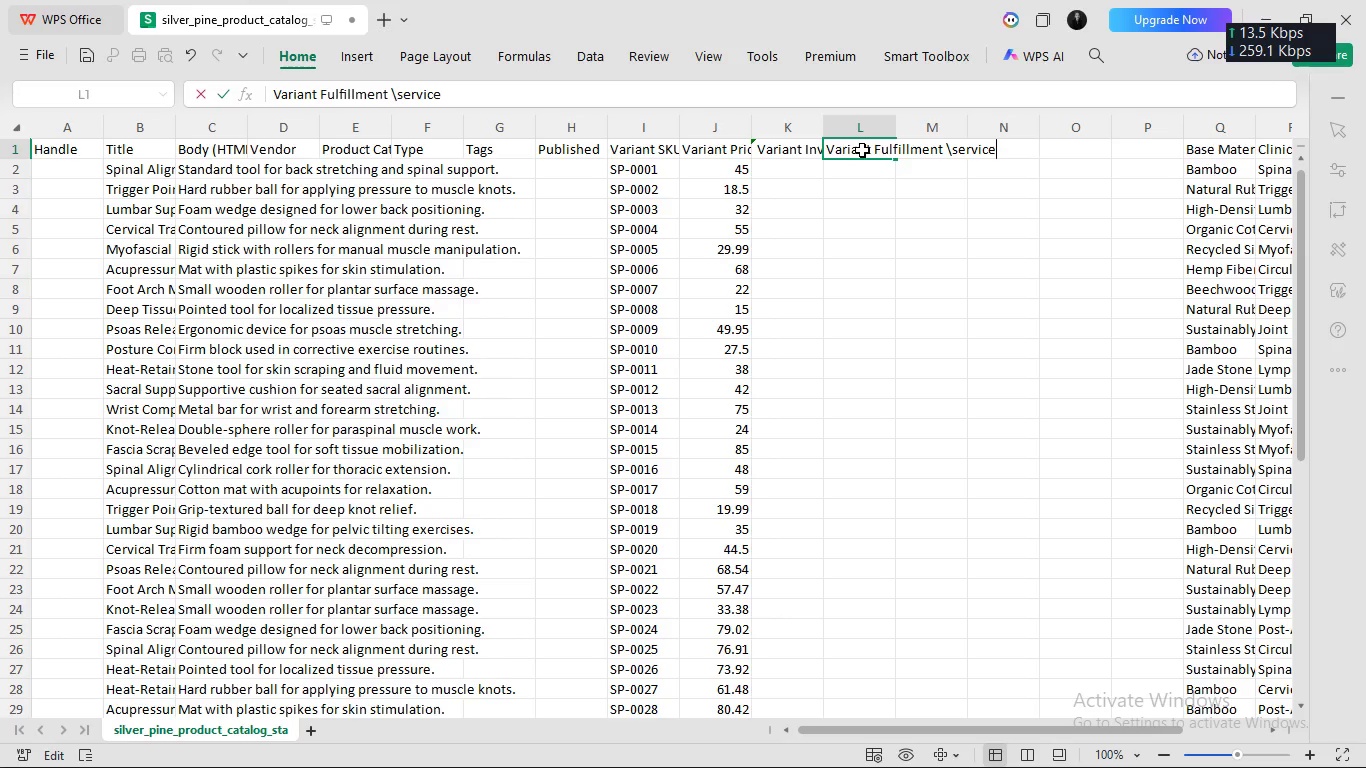 
hold_key(key=C, duration=0.34)
 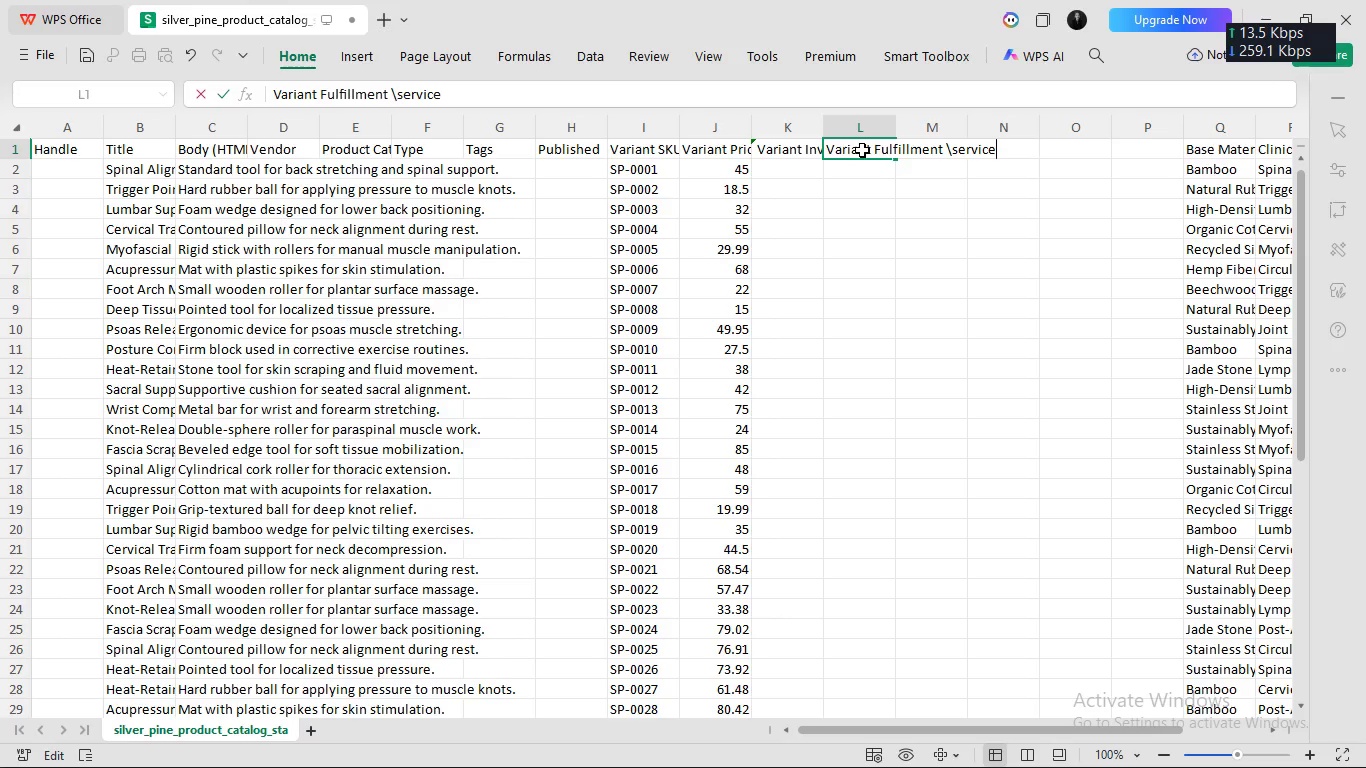 
key(ArrowLeft)
 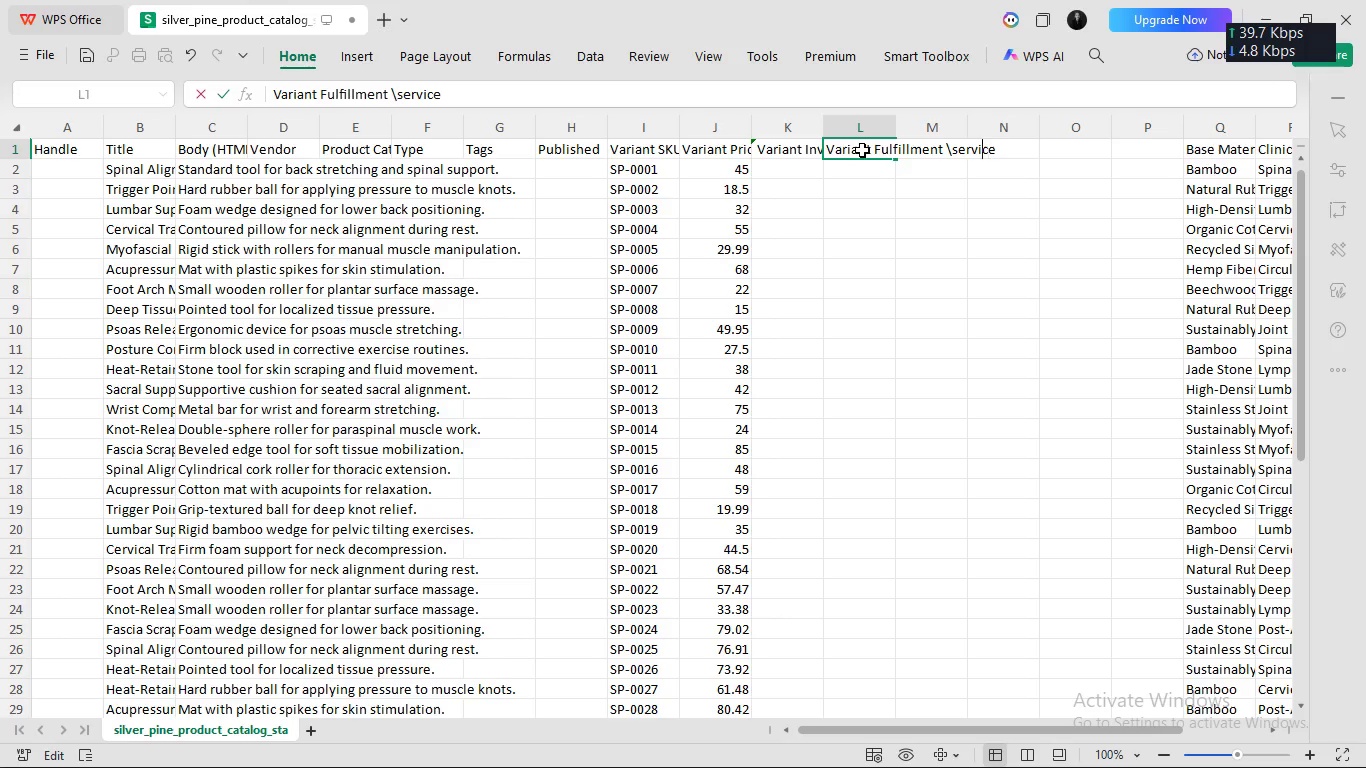 
key(ArrowLeft)
 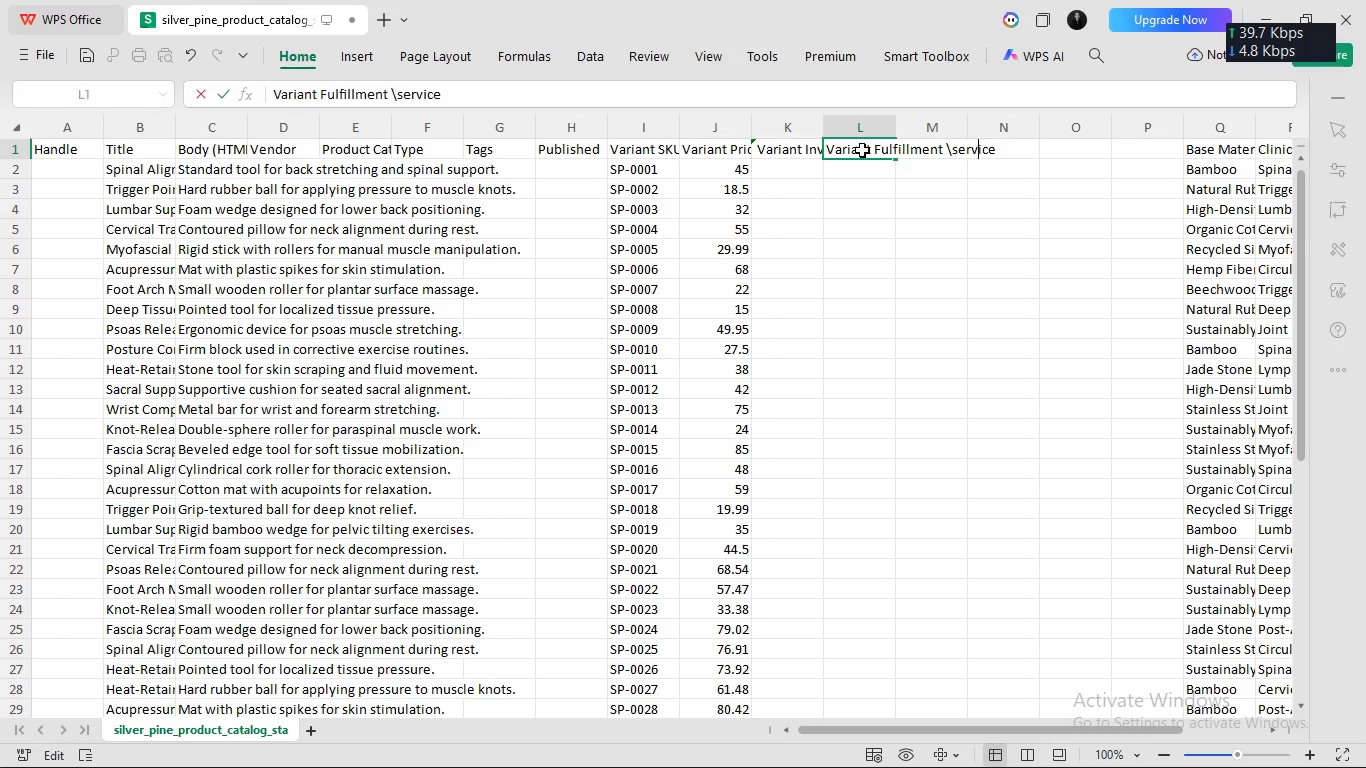 
key(ArrowLeft)
 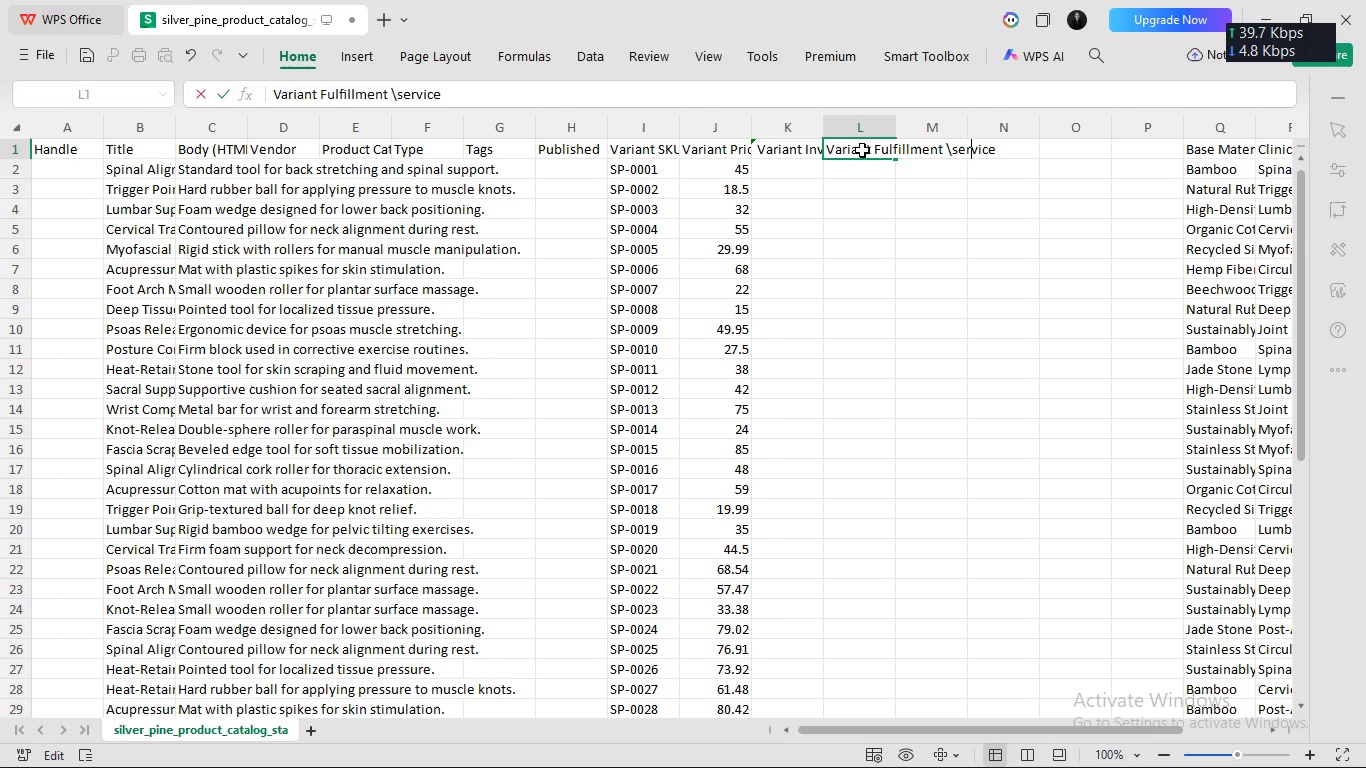 
key(ArrowLeft)
 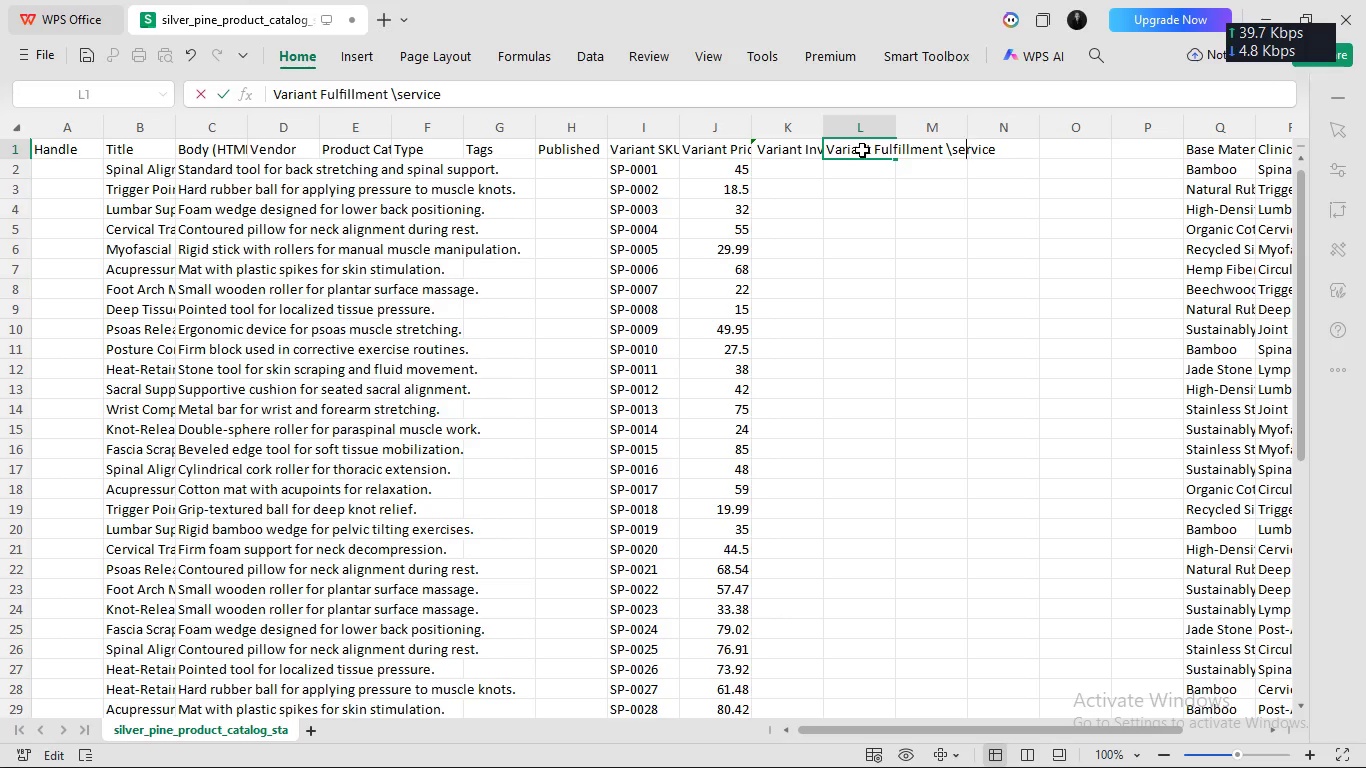 
key(ArrowLeft)
 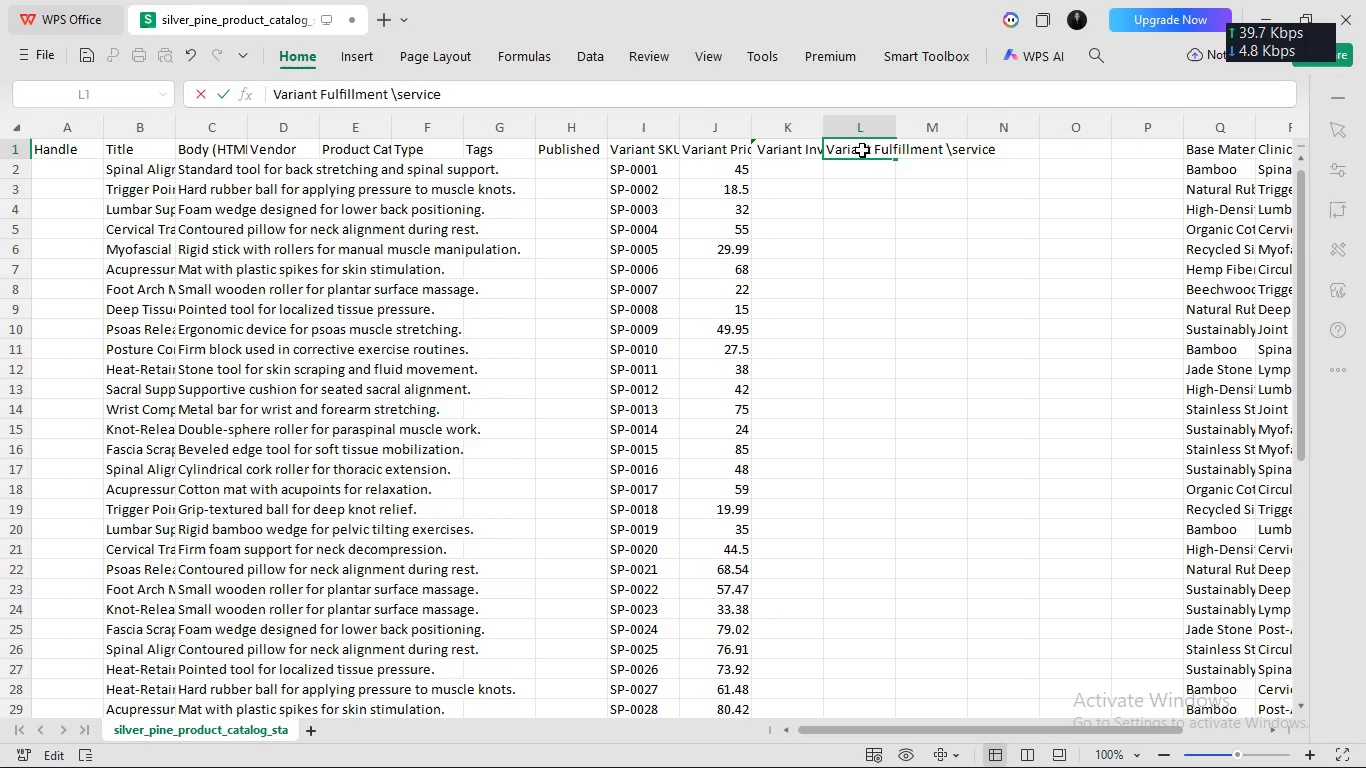 
key(ArrowLeft)
 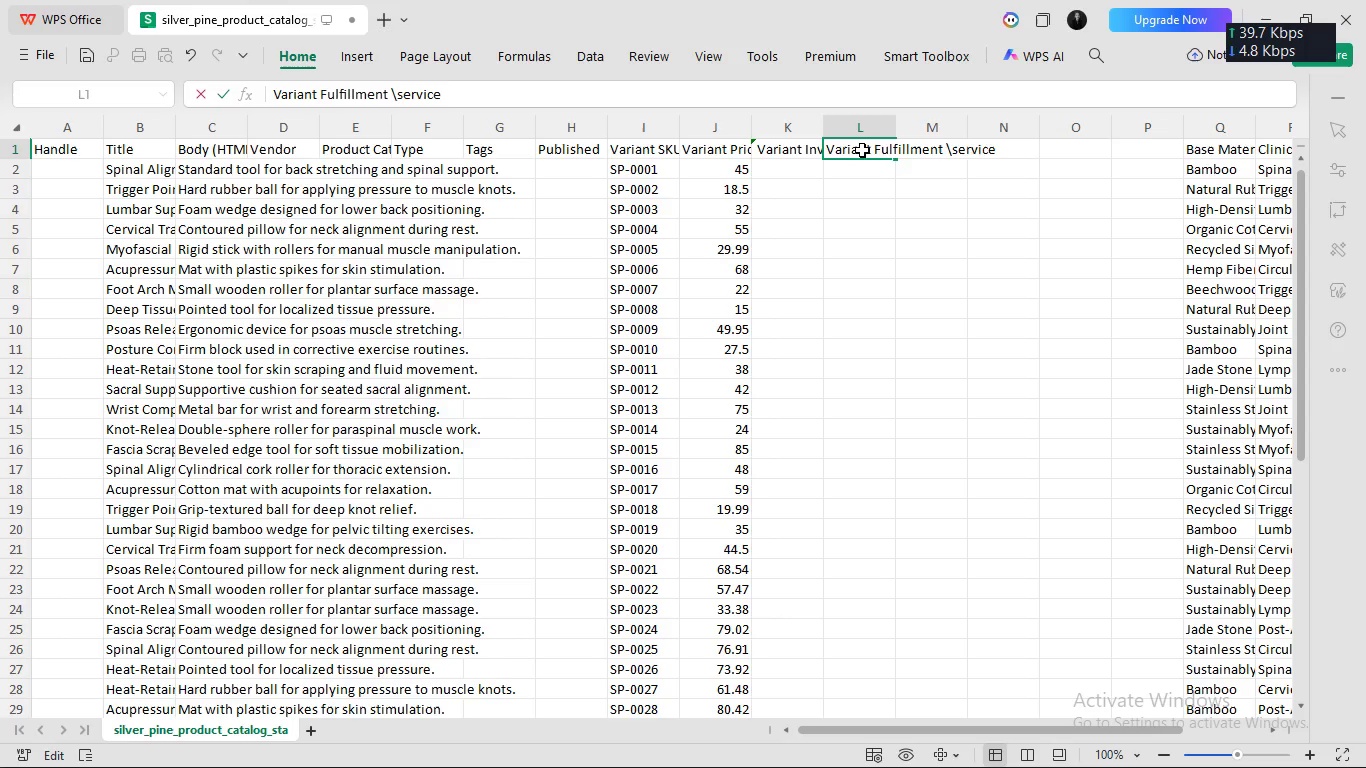 
key(Backspace)
 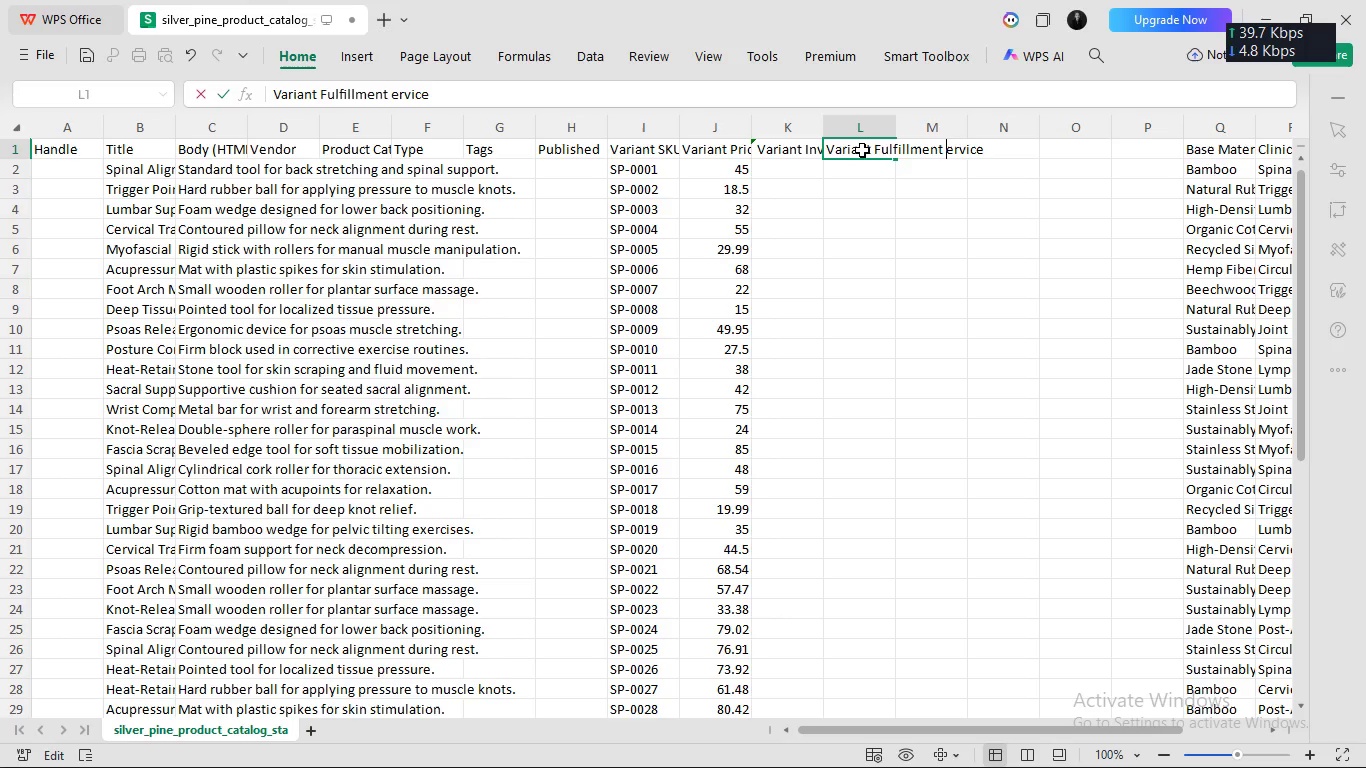 
key(Backspace)
 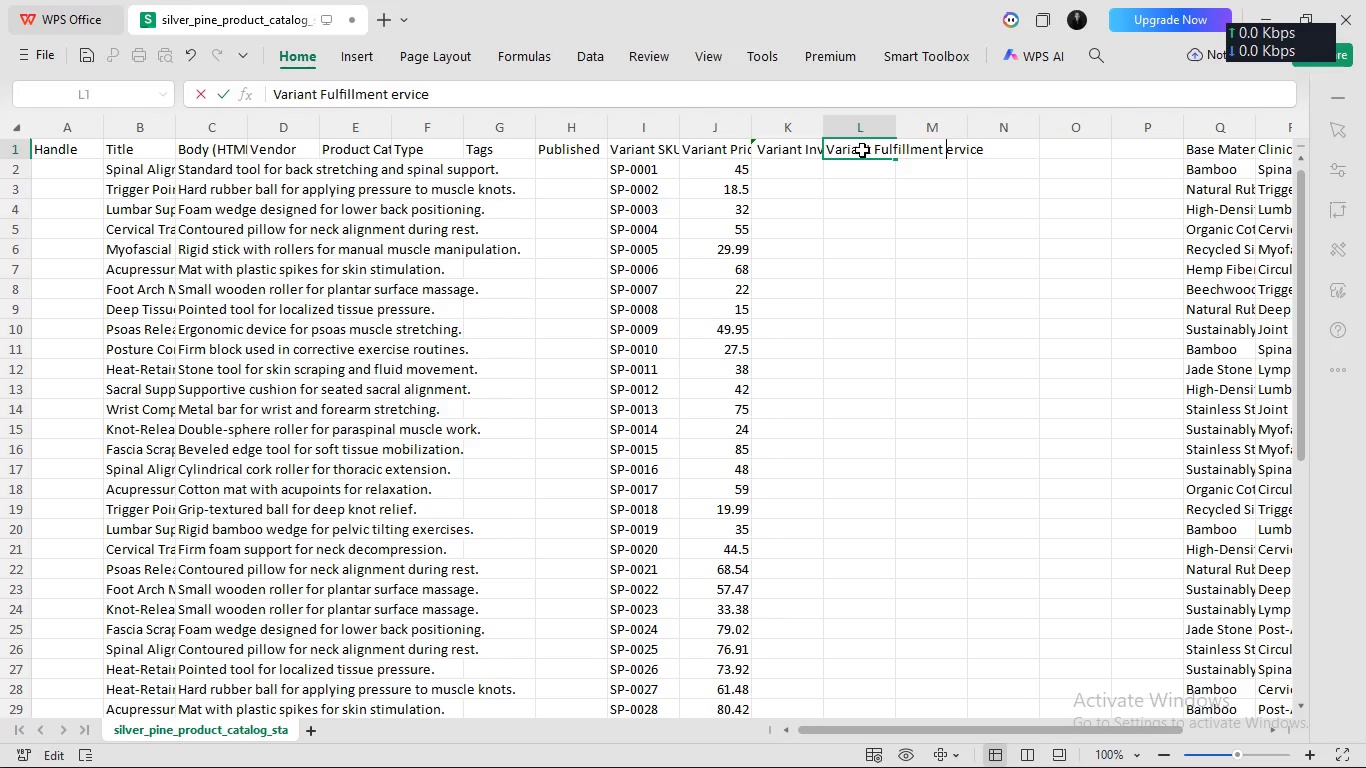 
key(Shift+S)
 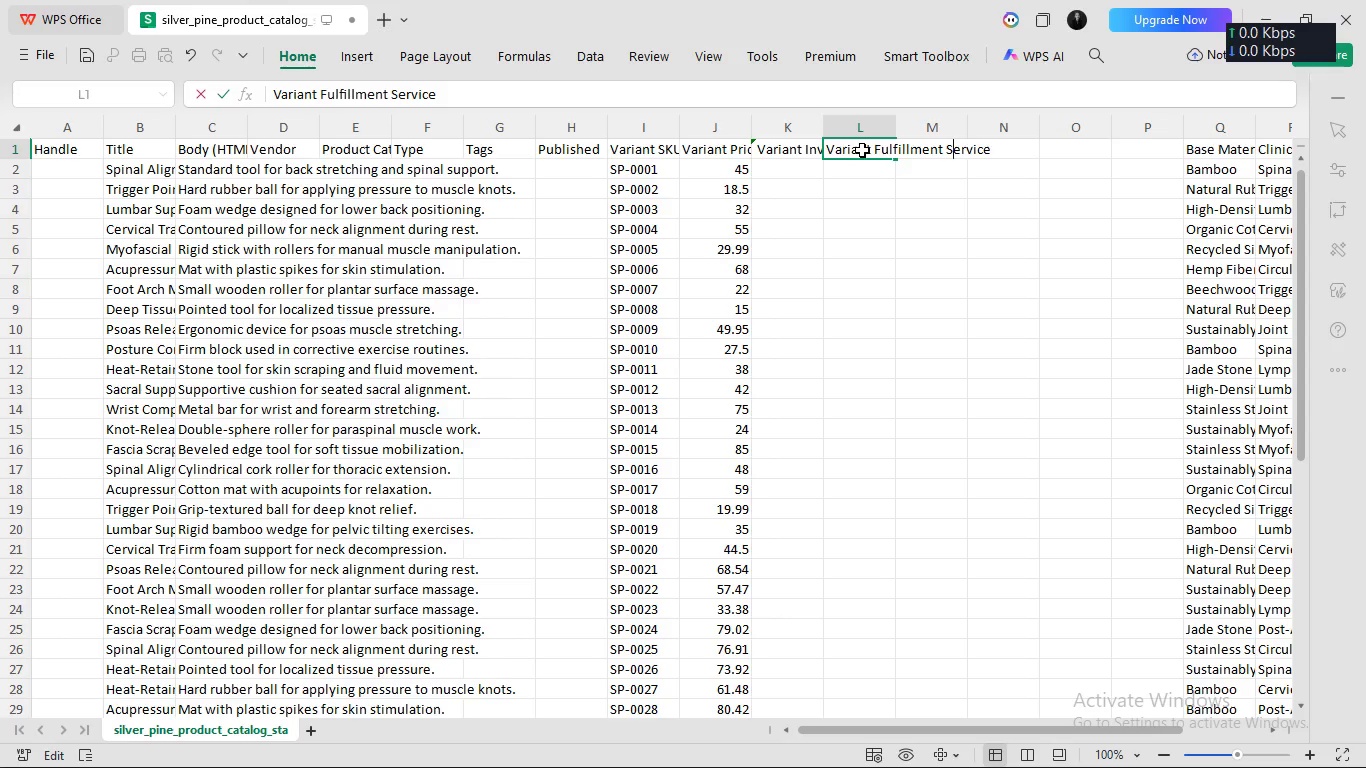 
key(Enter)
 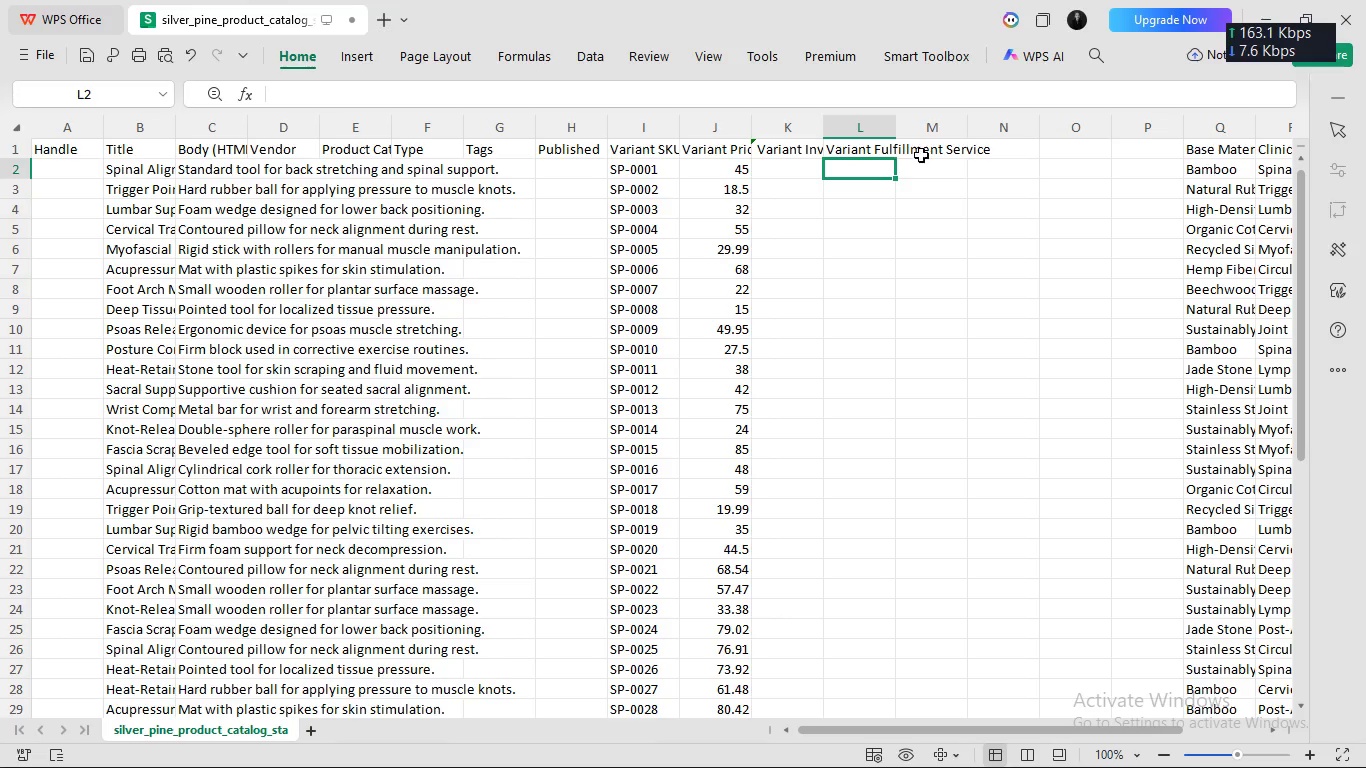 
left_click([923, 154])
 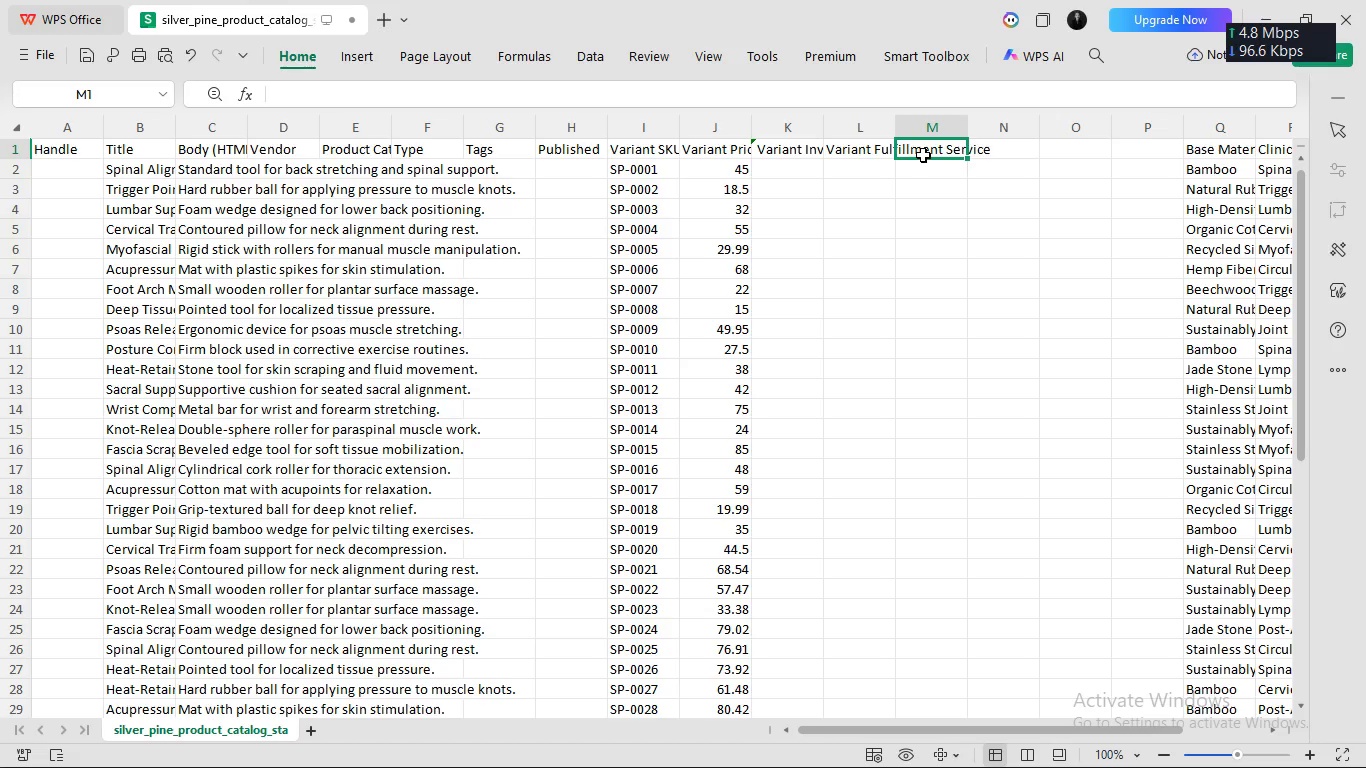 
left_click([923, 154])
 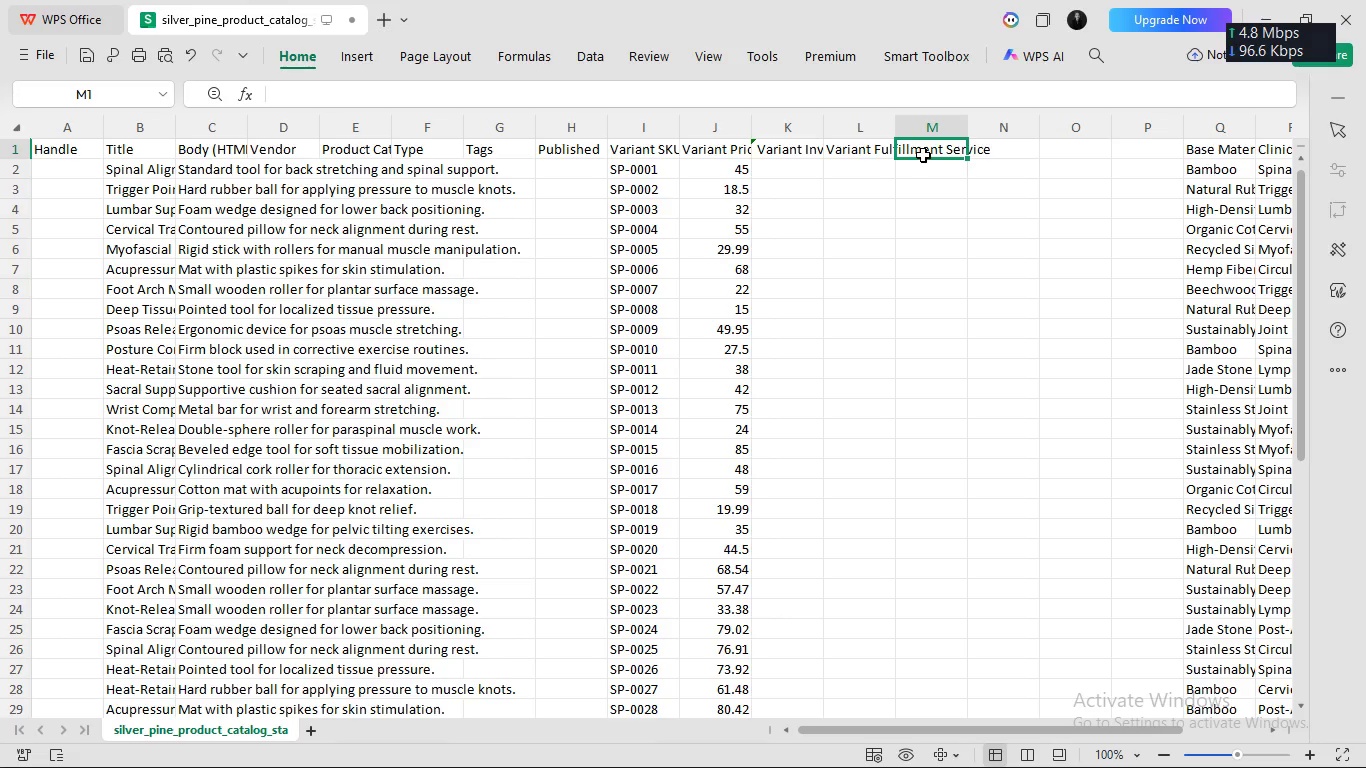 
key(Control+V)
 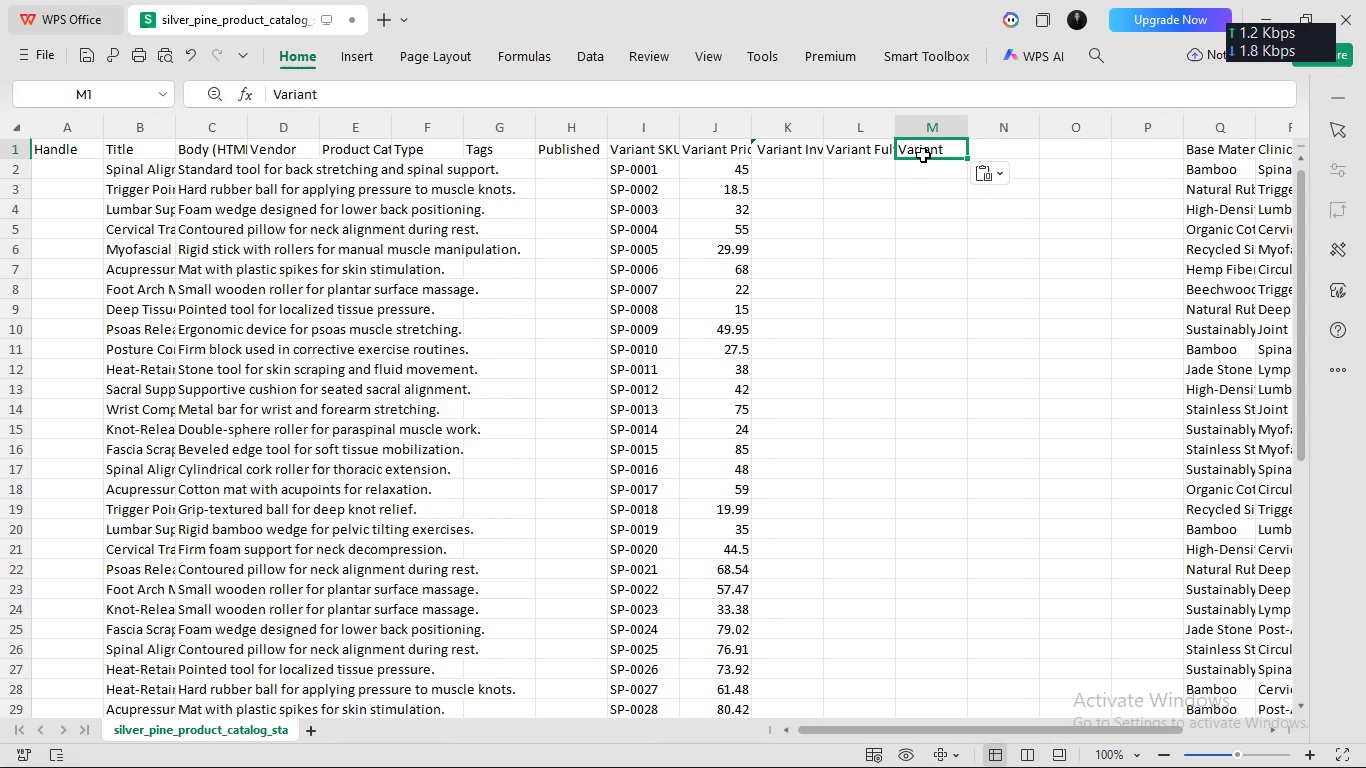 
hold_key(key=Space, duration=2.52)
 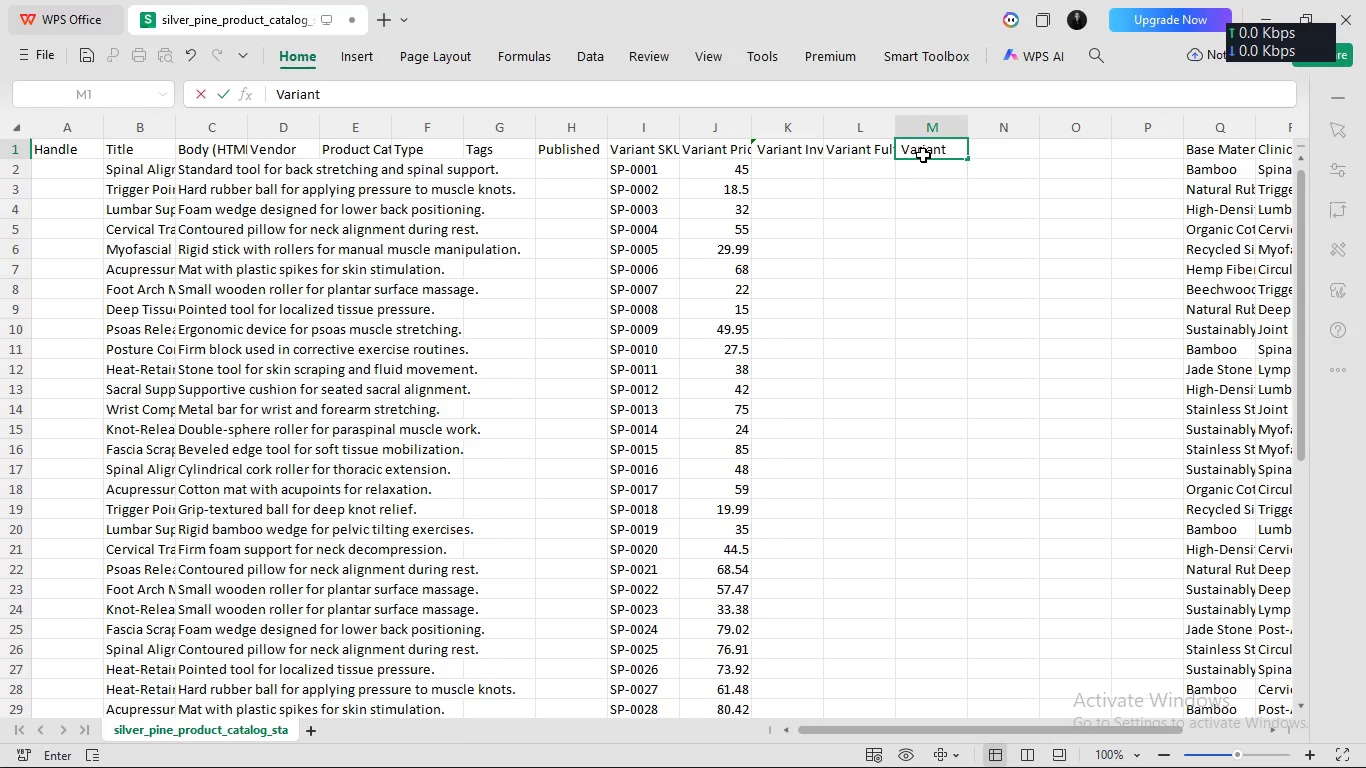 
key(Control+V)
 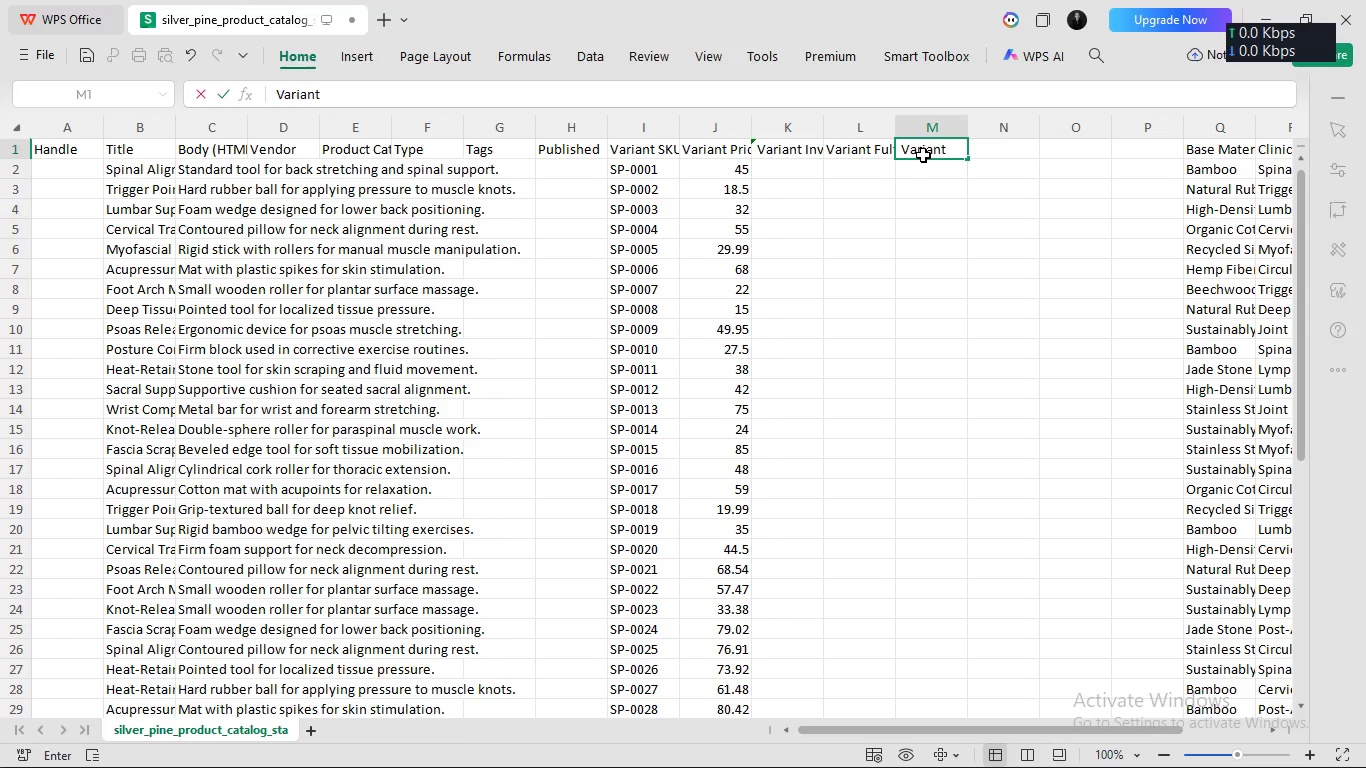 
type(Requi)
 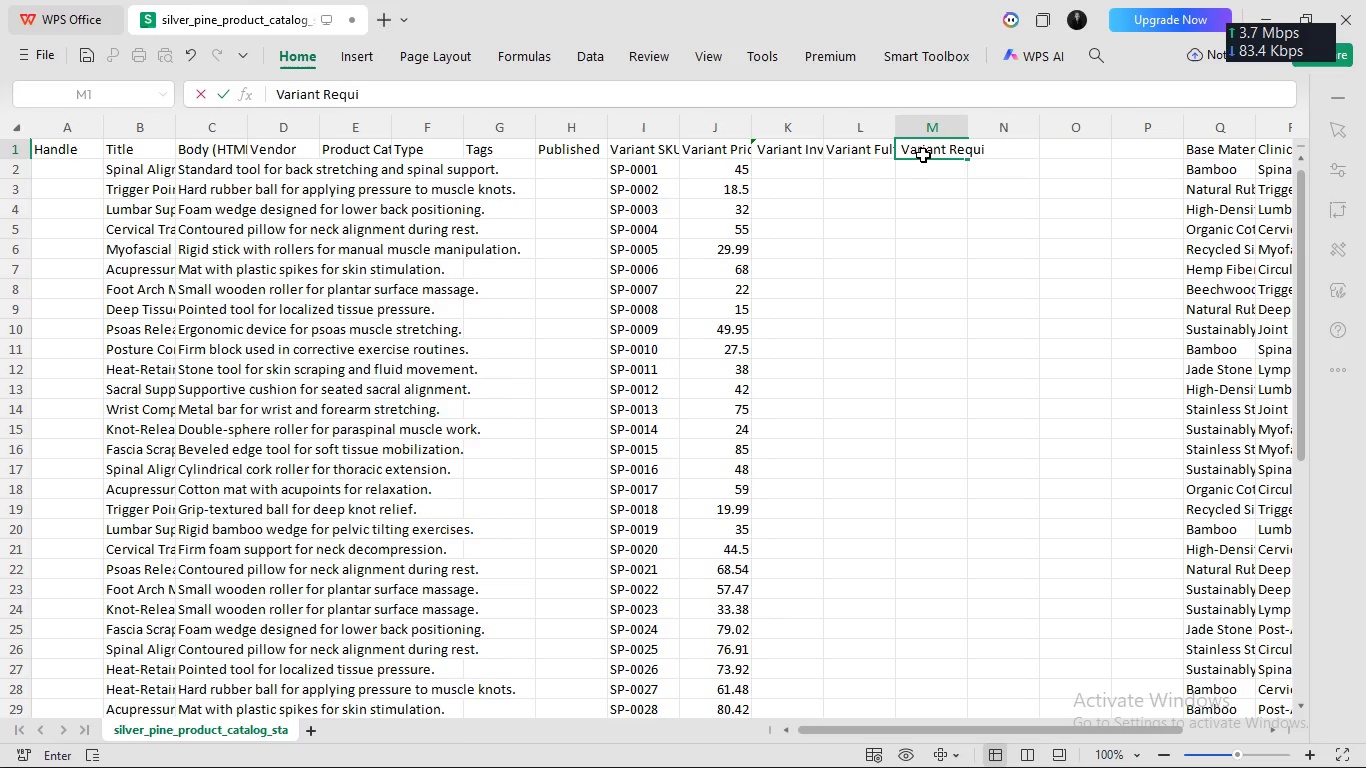 
wait(8.34)
 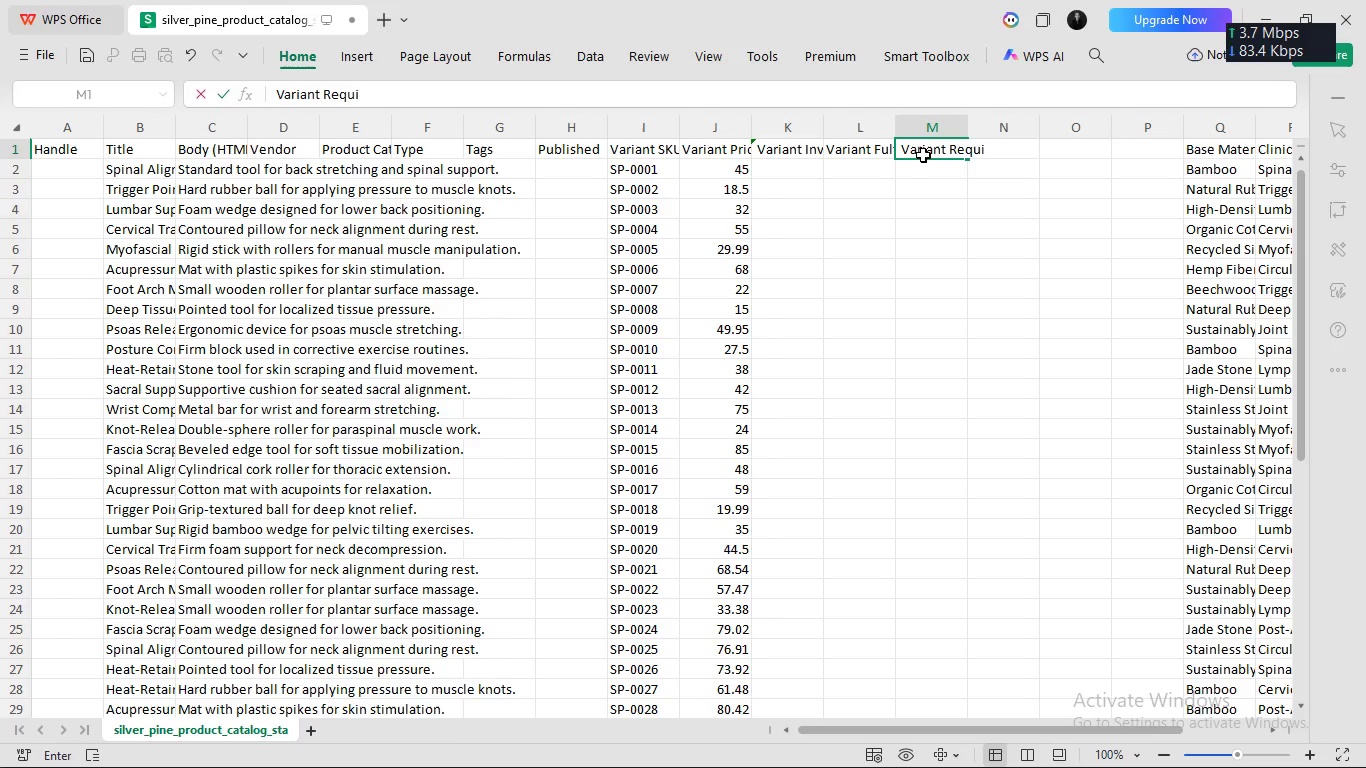 
type(red Sh)
 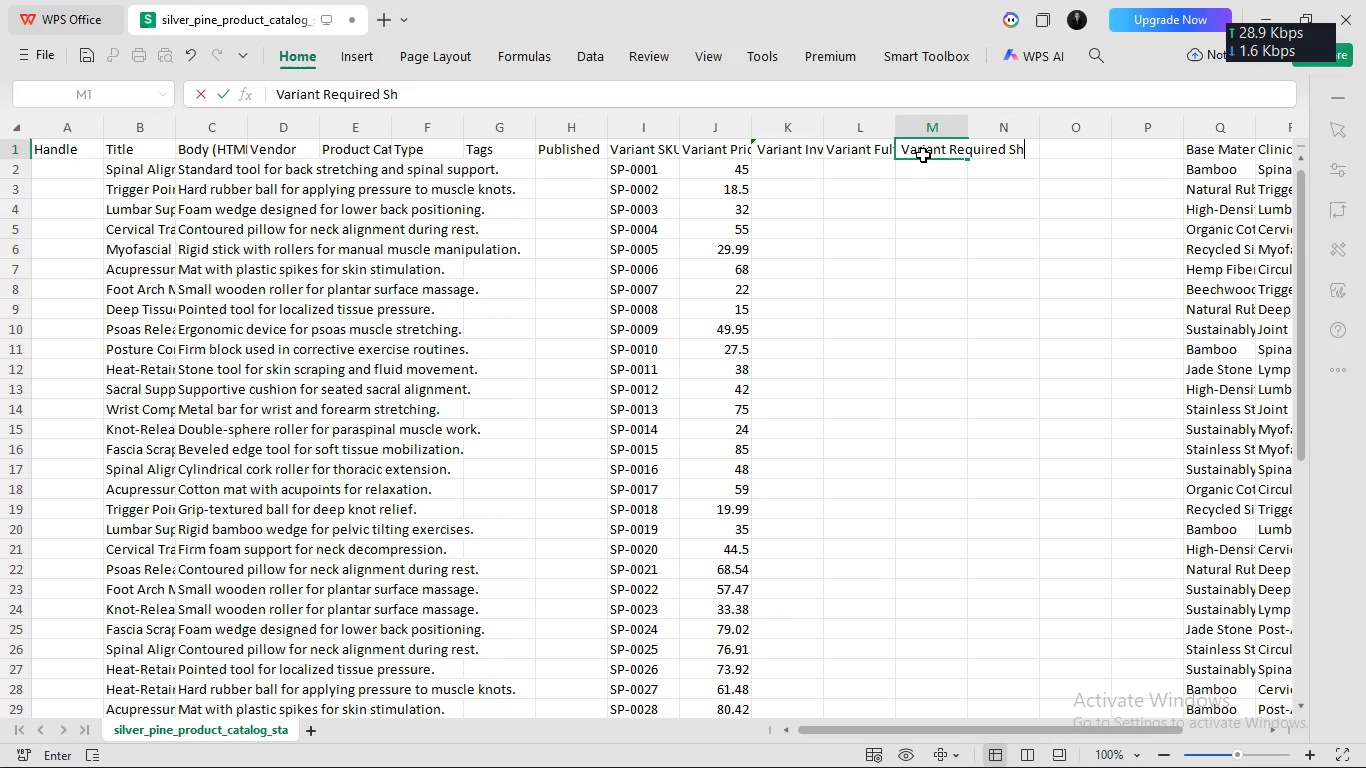 
wait(31.09)
 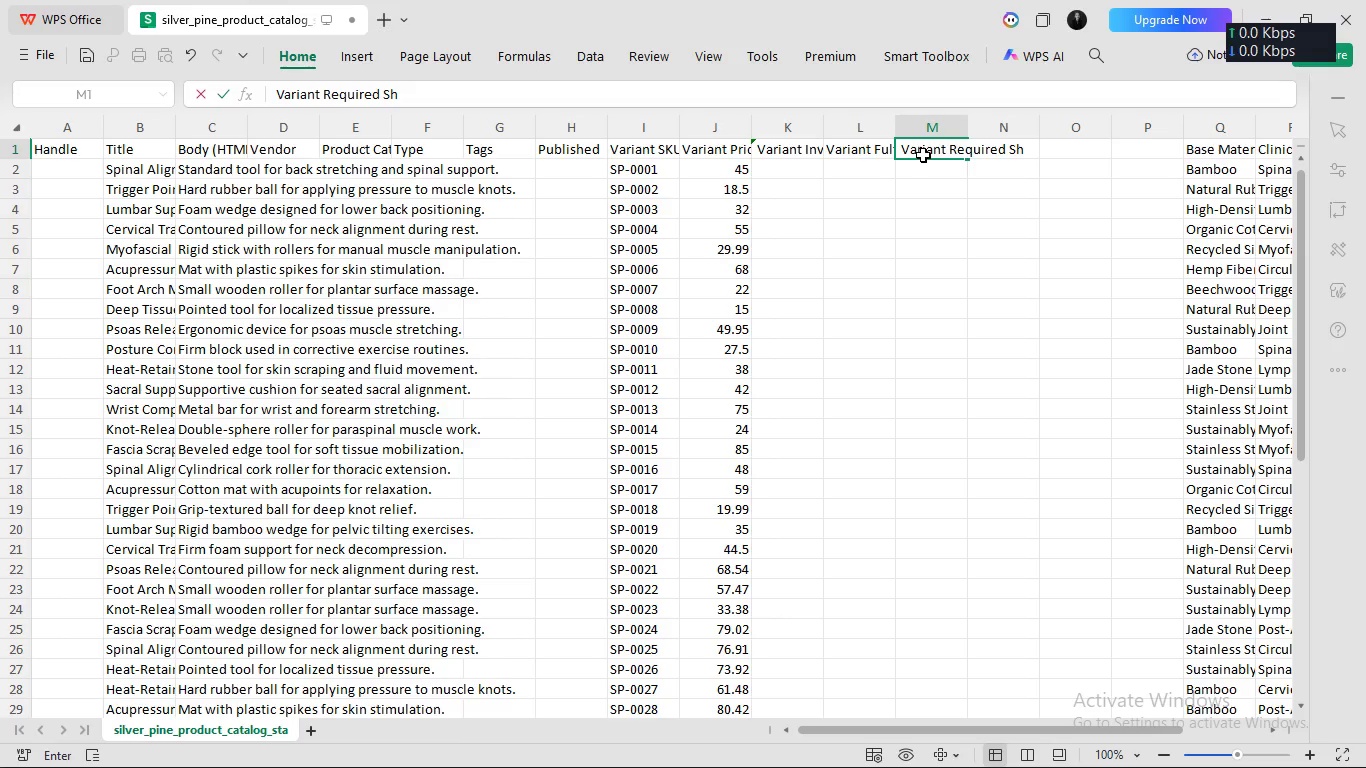 
left_click([923, 154])
 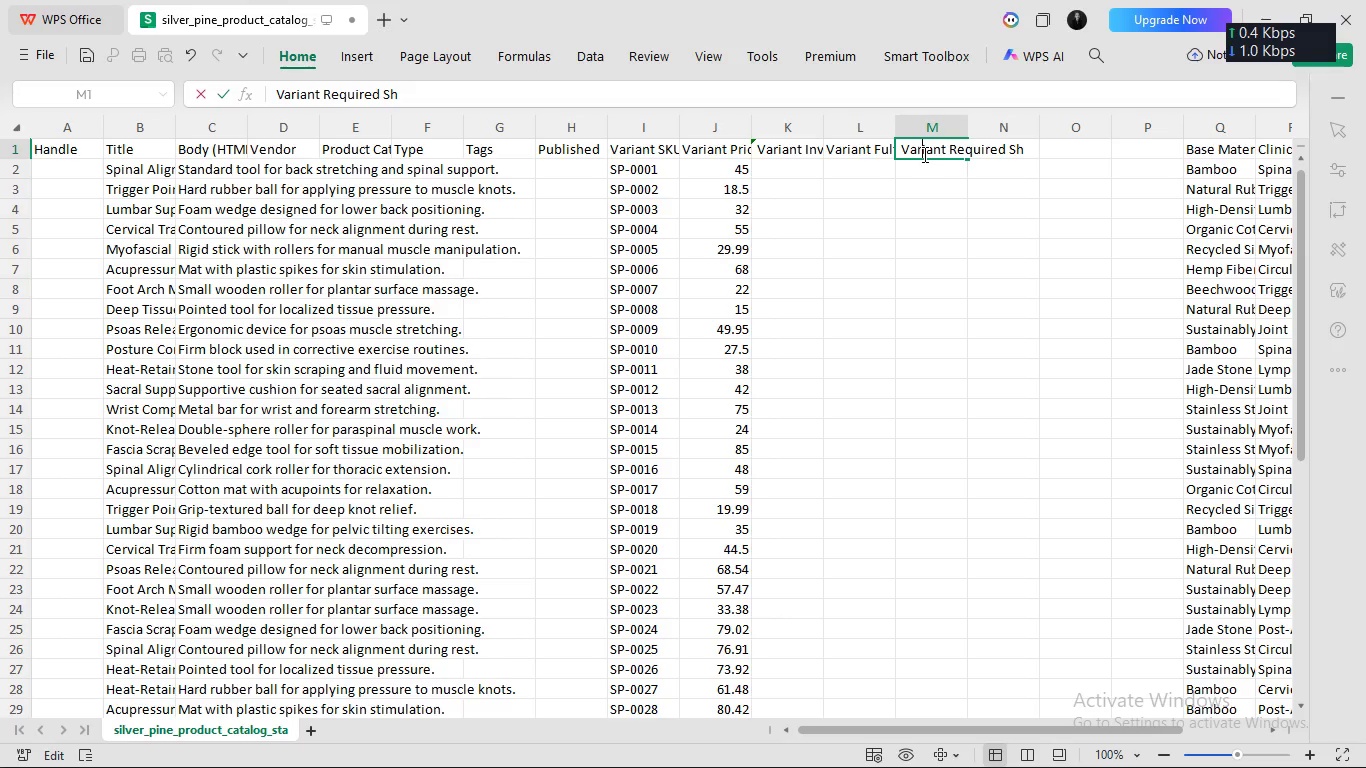 
wait(18.17)
 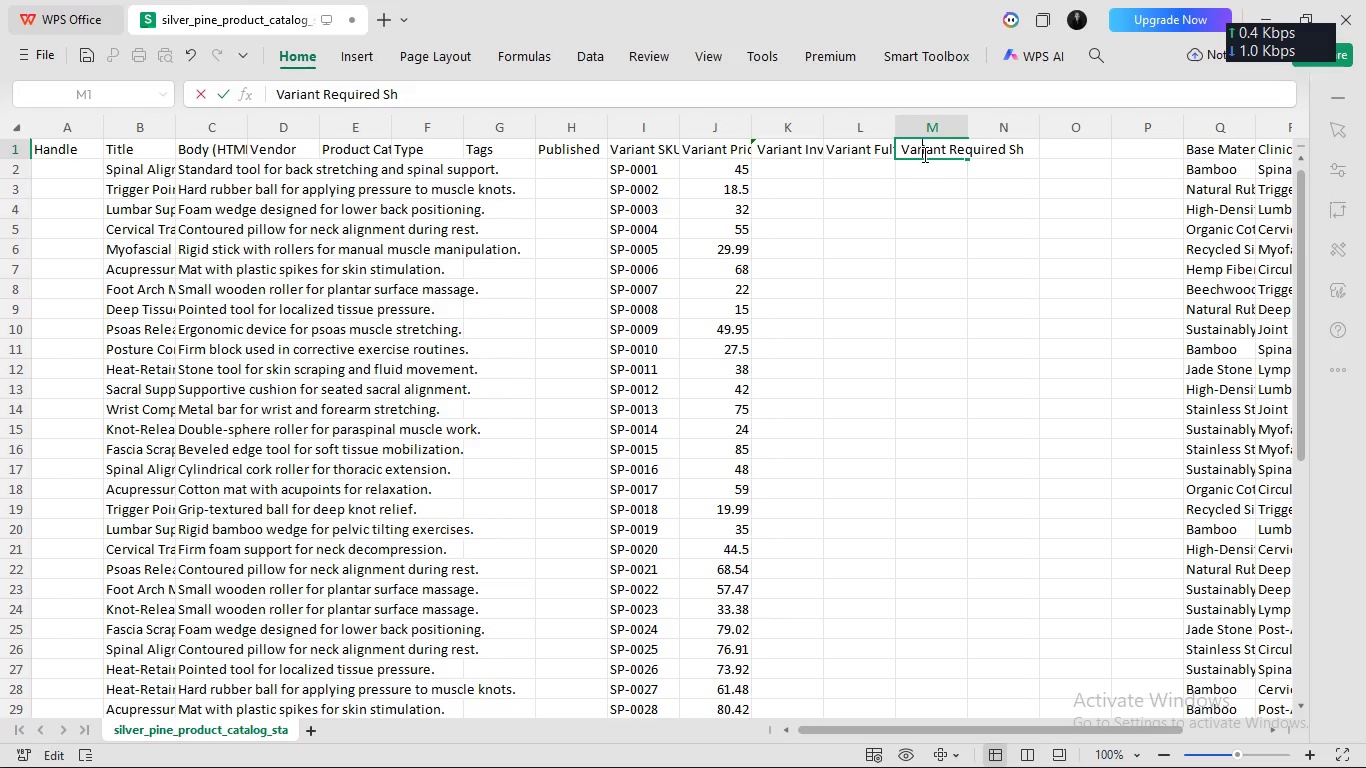 
hold_key(key=ArrowRight, duration=0.94)
 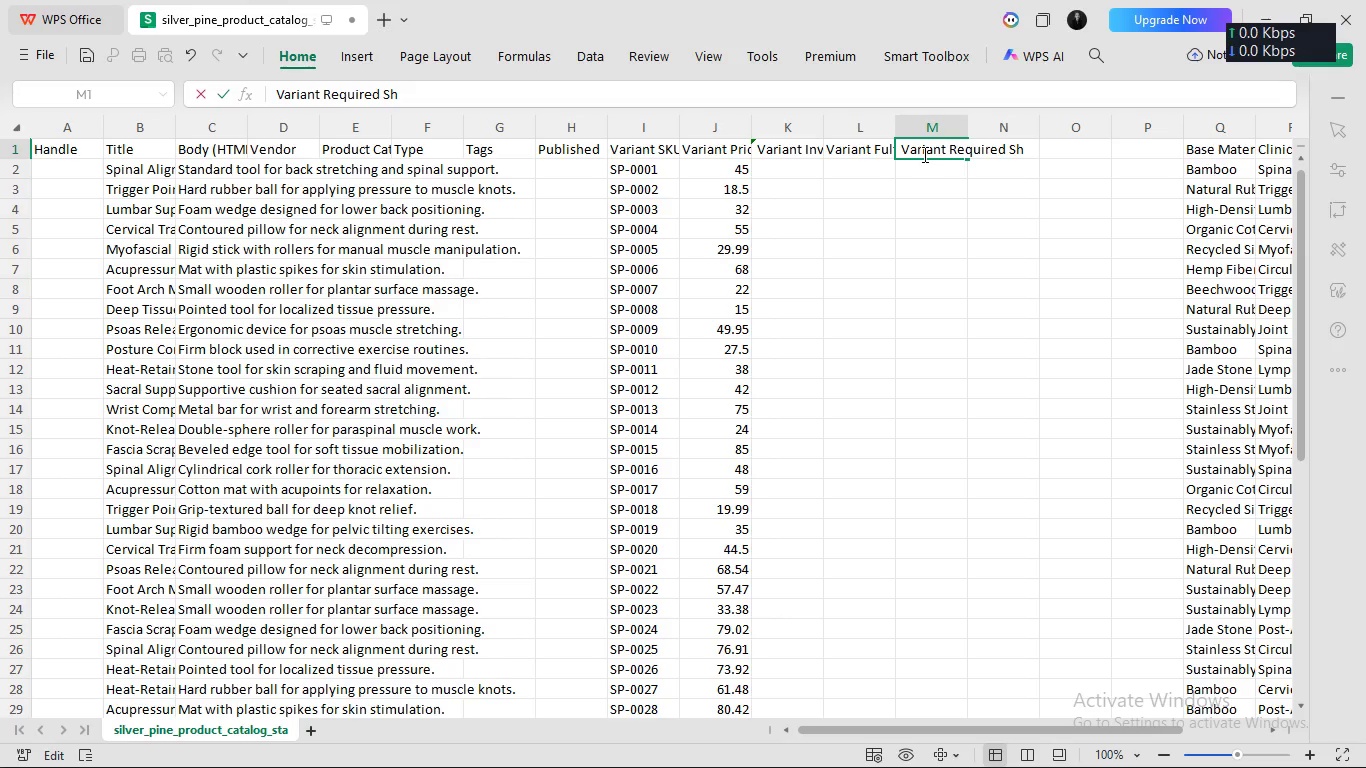 
type(iping)
 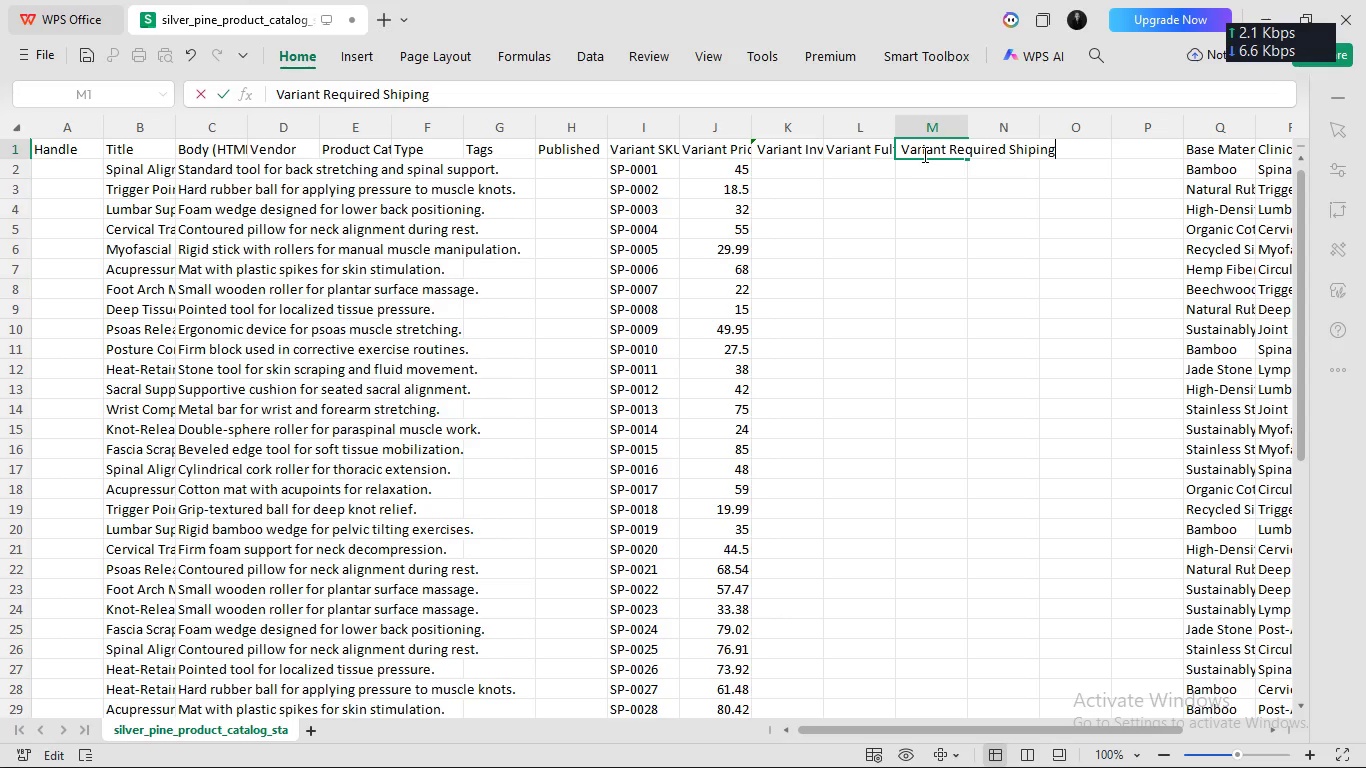 
key(Enter)
 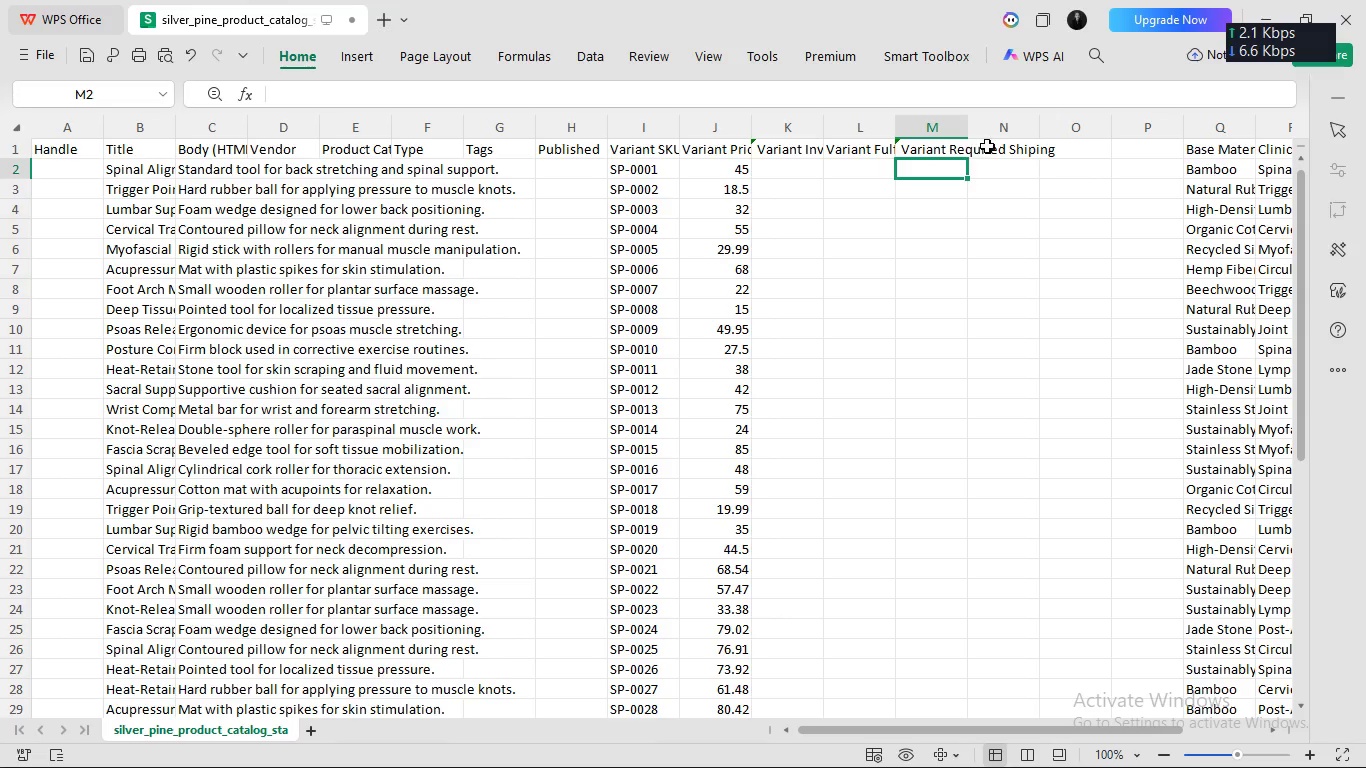 
left_click([997, 141])
 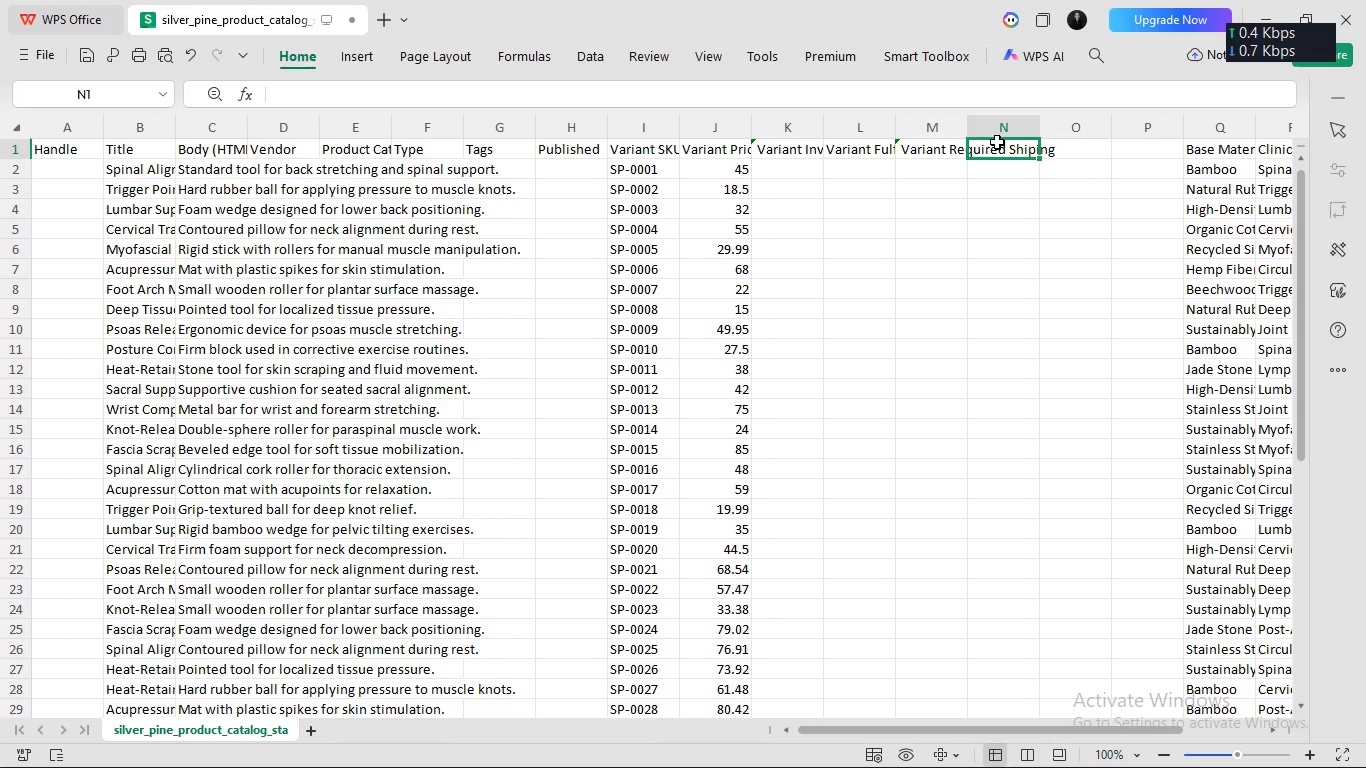 
left_click([997, 141])
 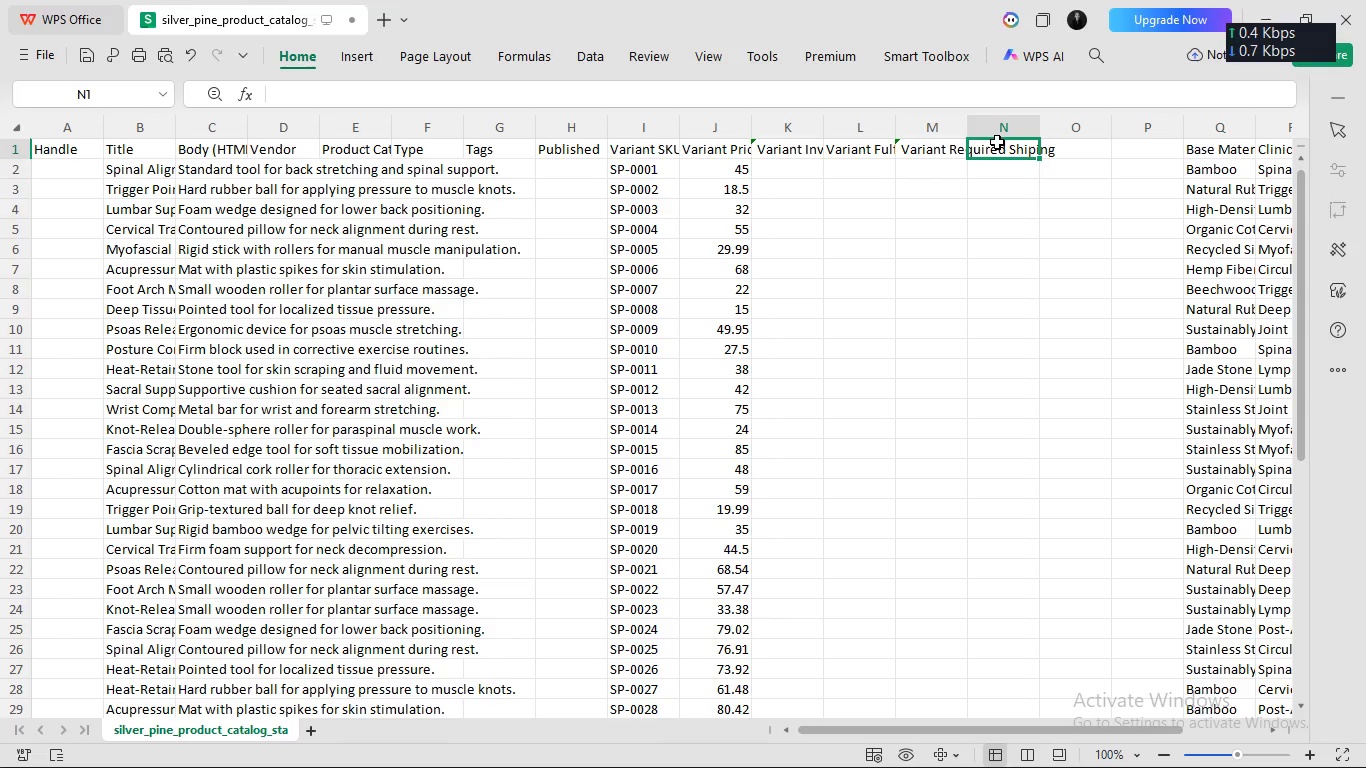 
left_click([997, 141])
 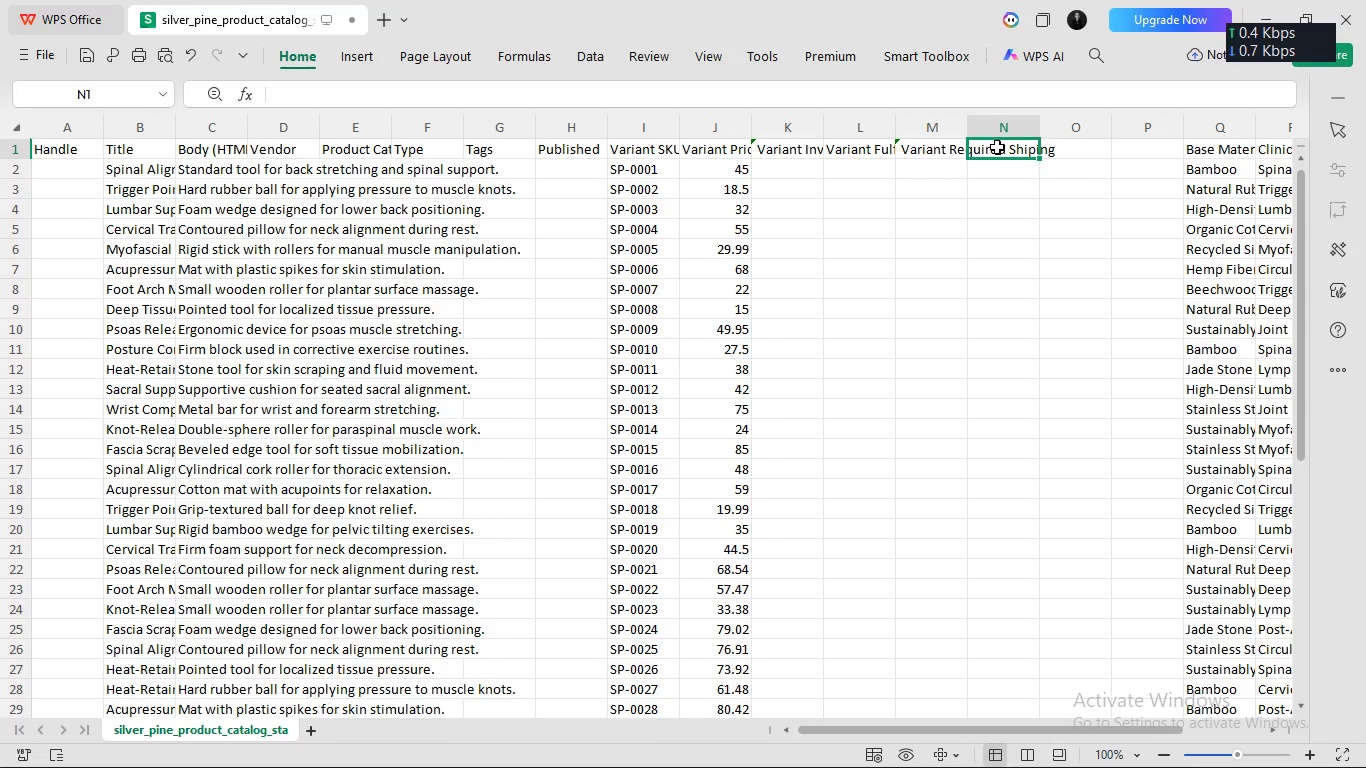 
double_click([997, 146])
 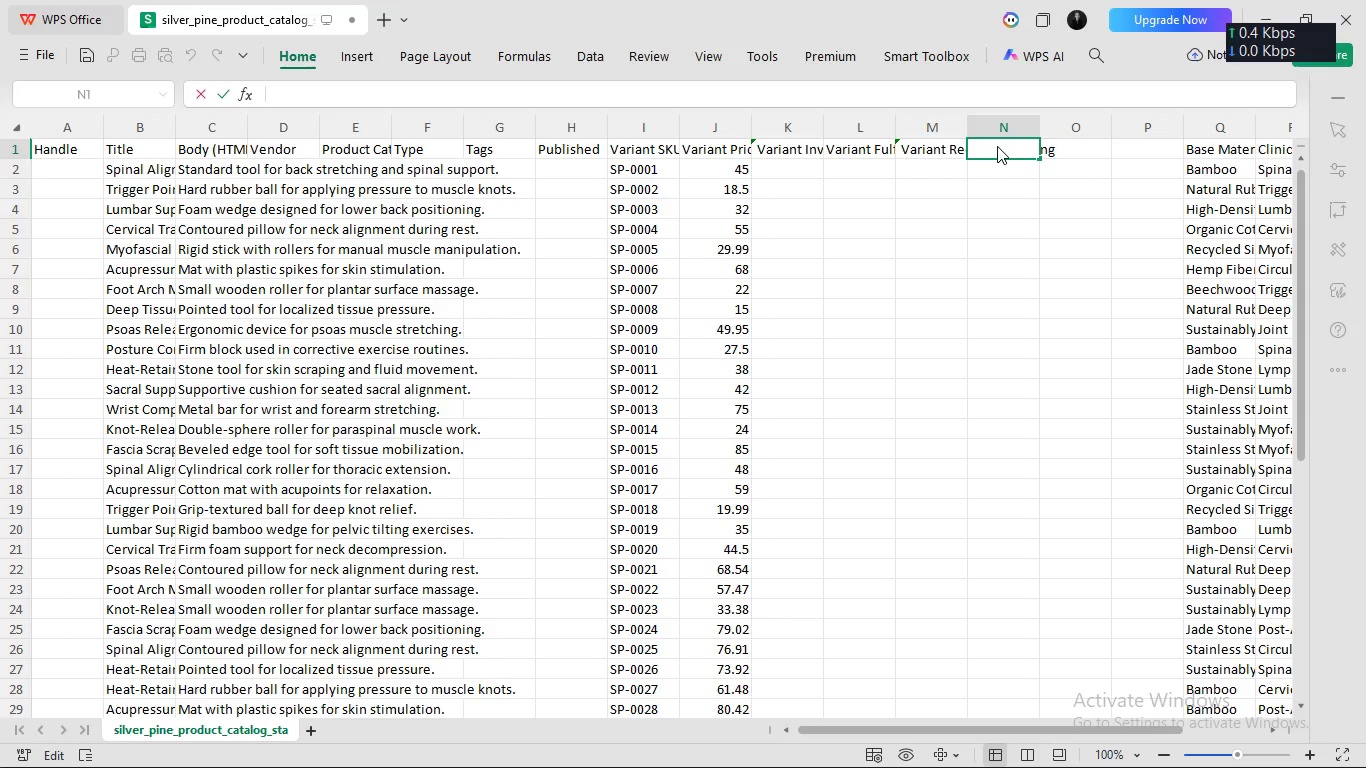 
key(Control+ControlLeft)
 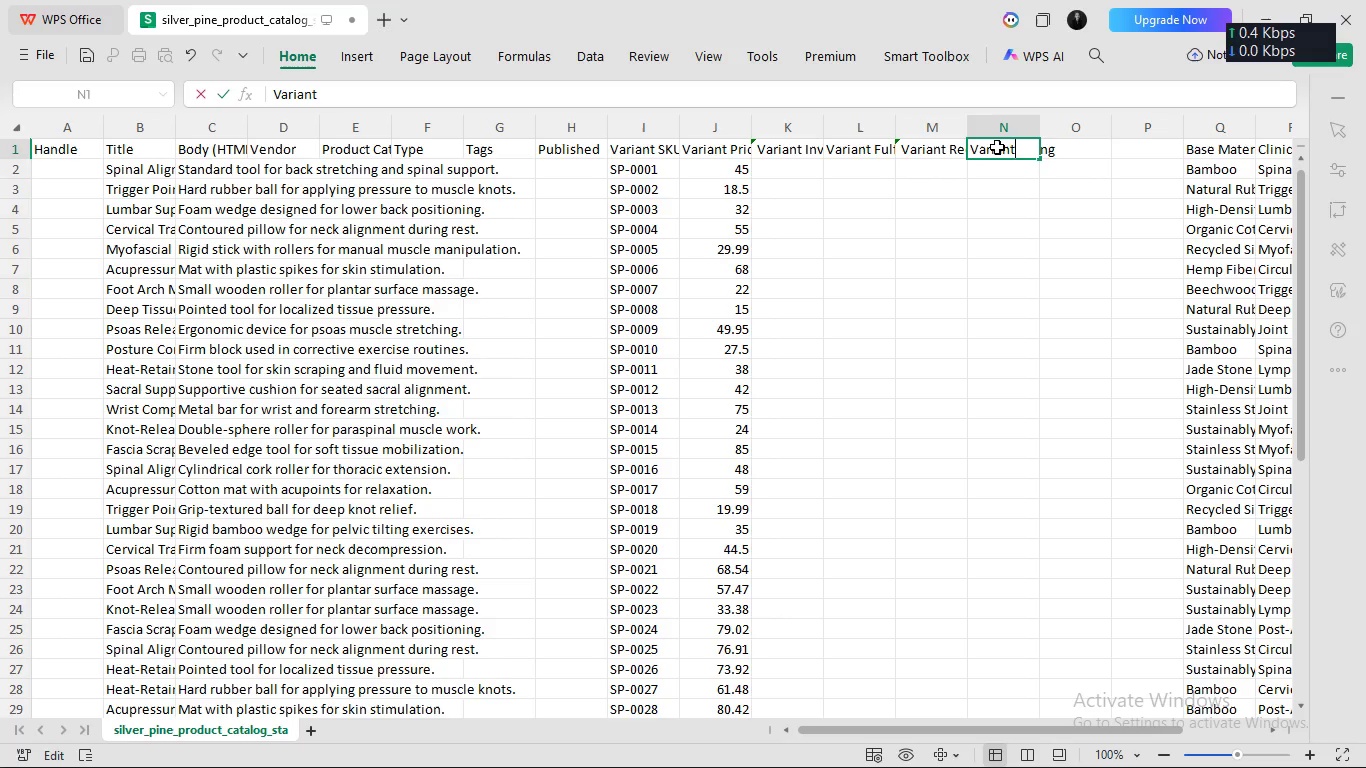 
key(Control+V)
 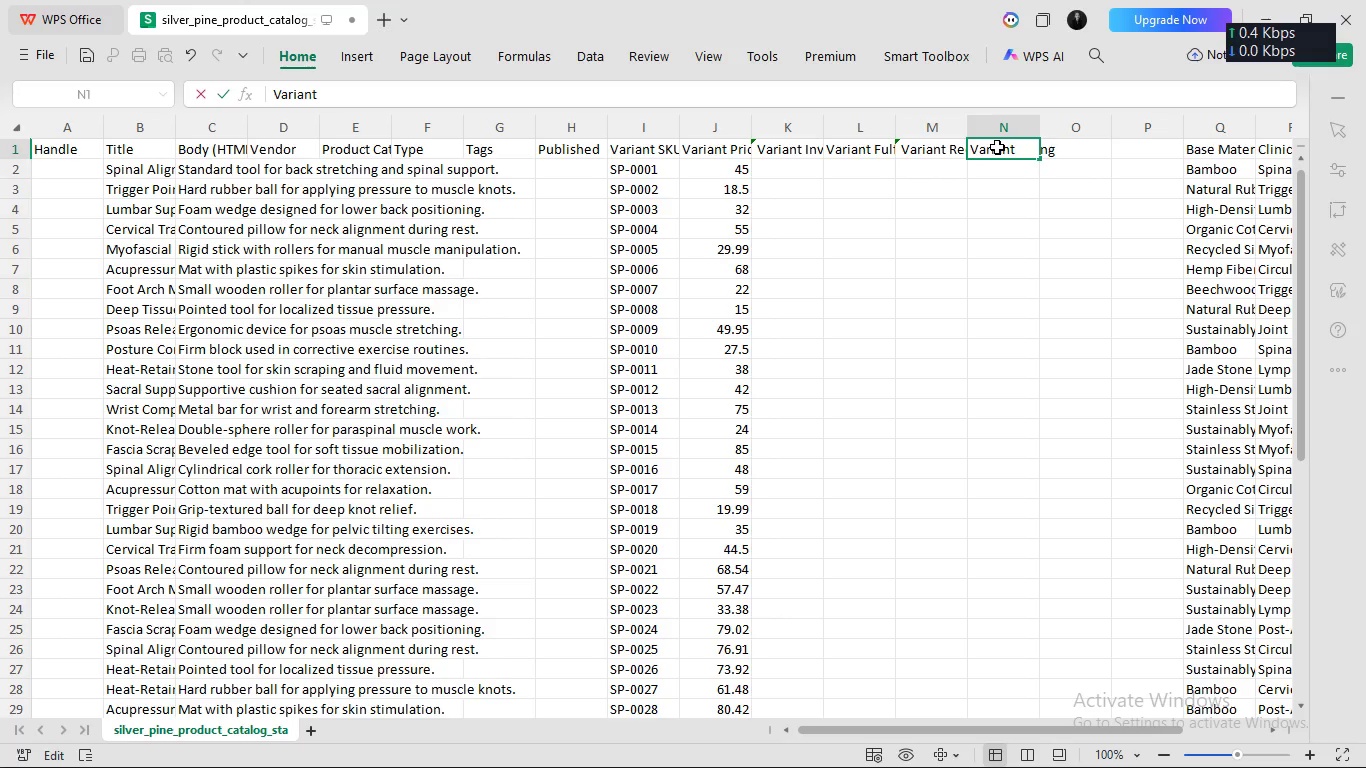 
type( Taxable)
 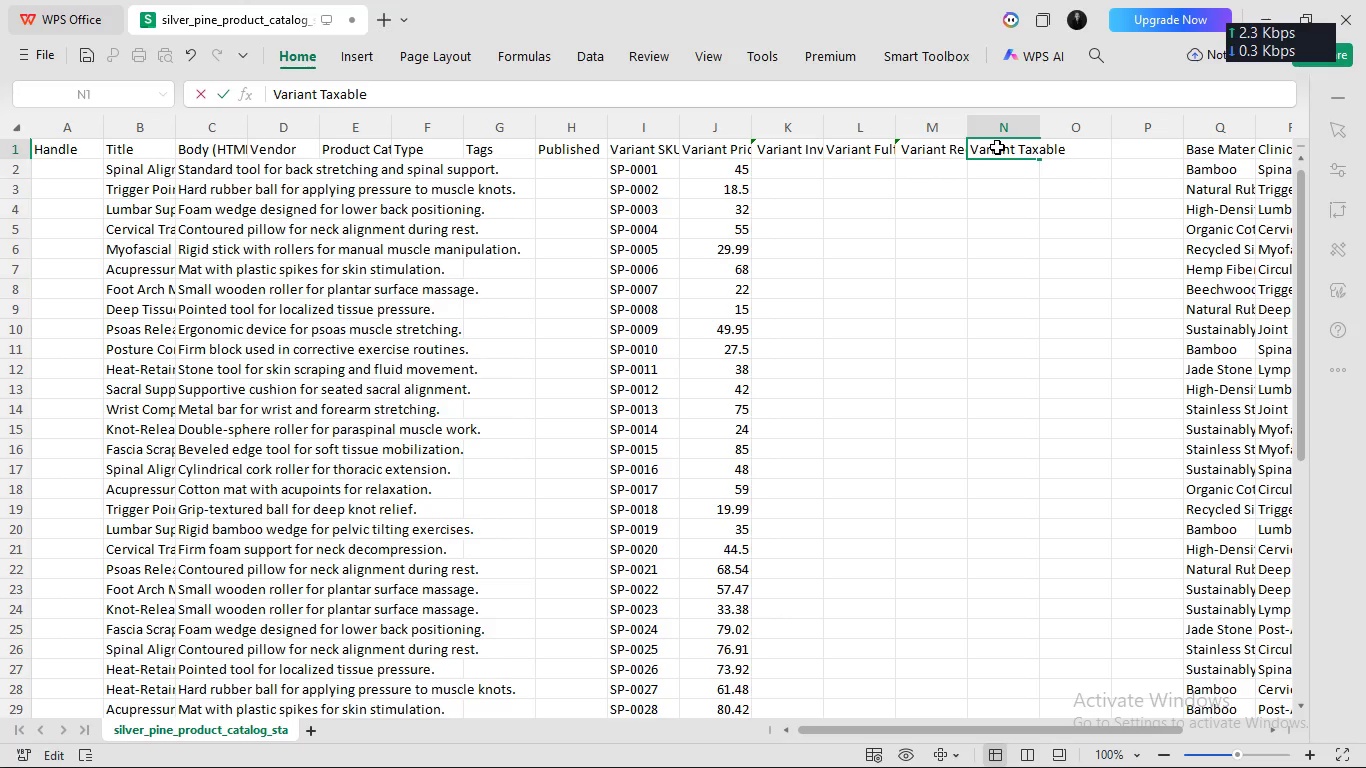 
key(Enter)
 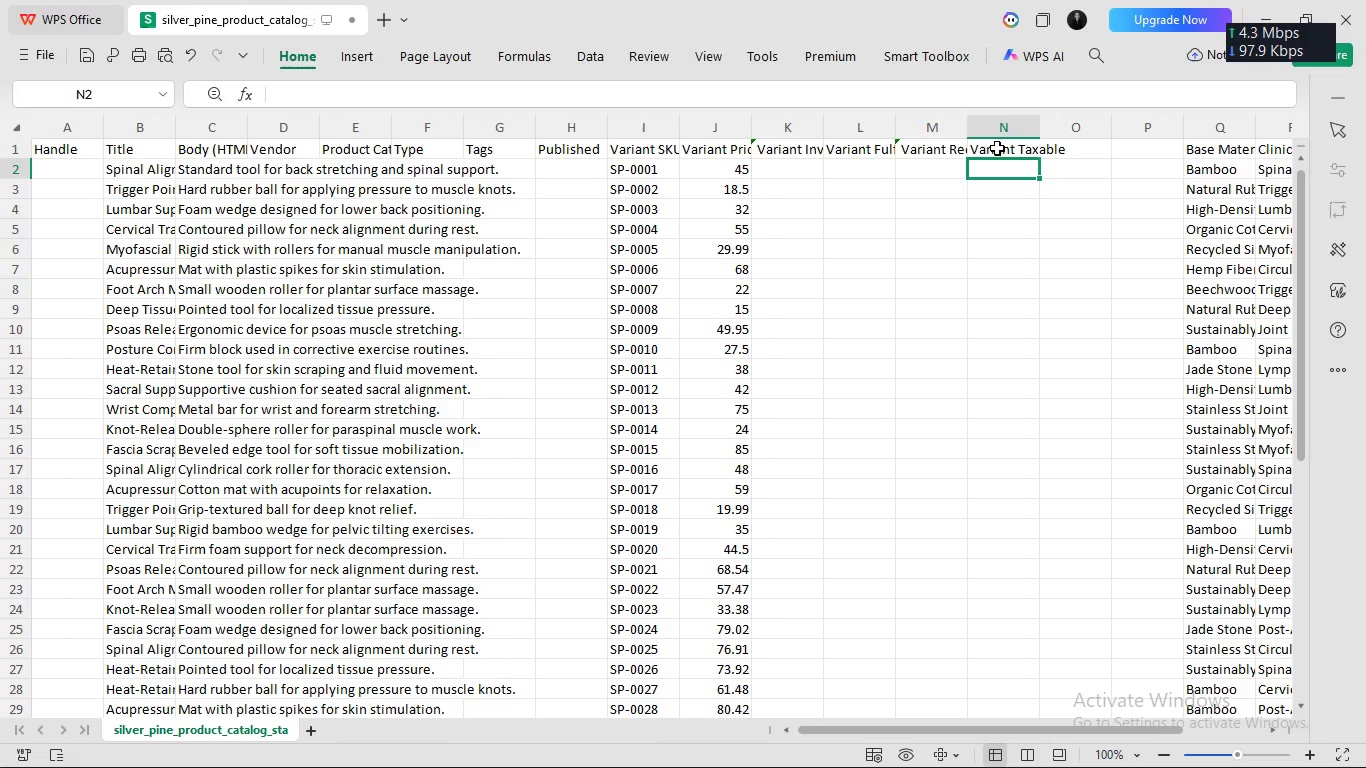 
wait(8.72)
 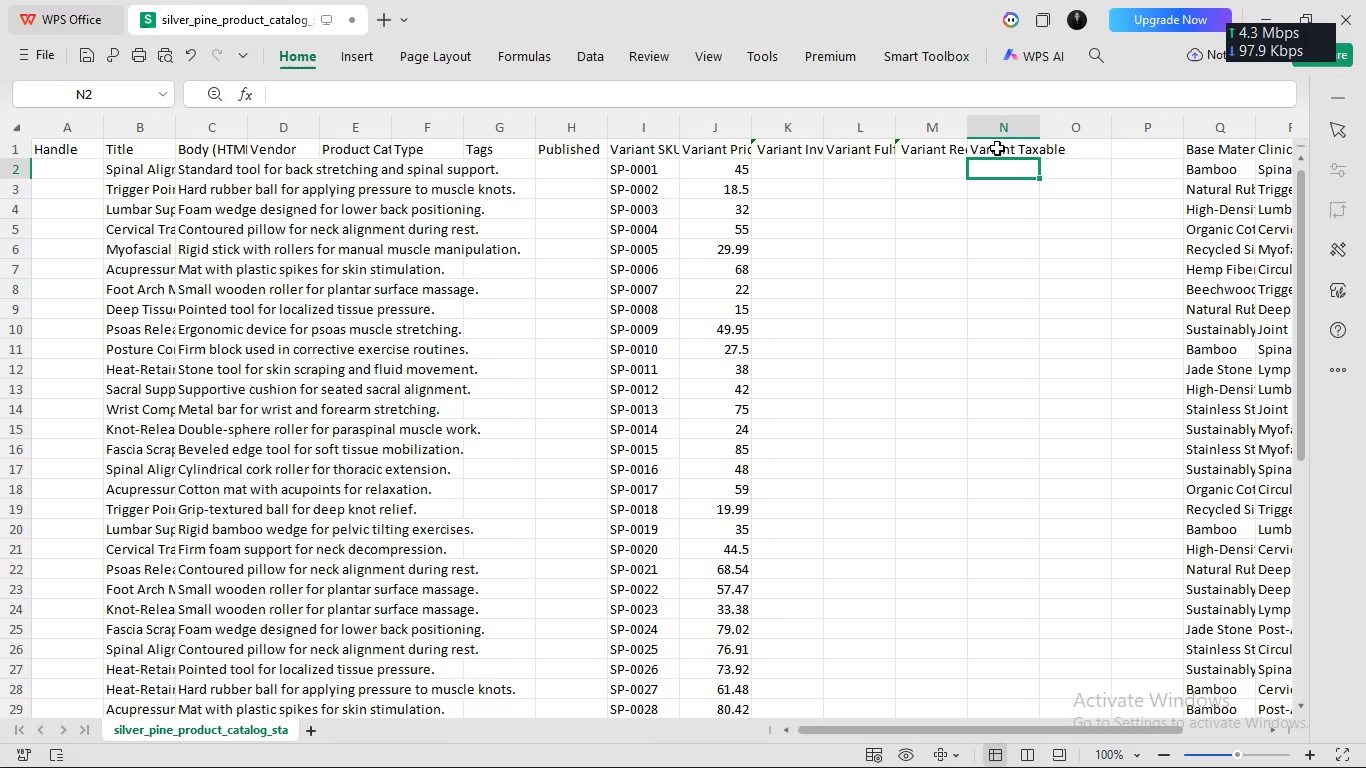 
left_click([770, 146])
 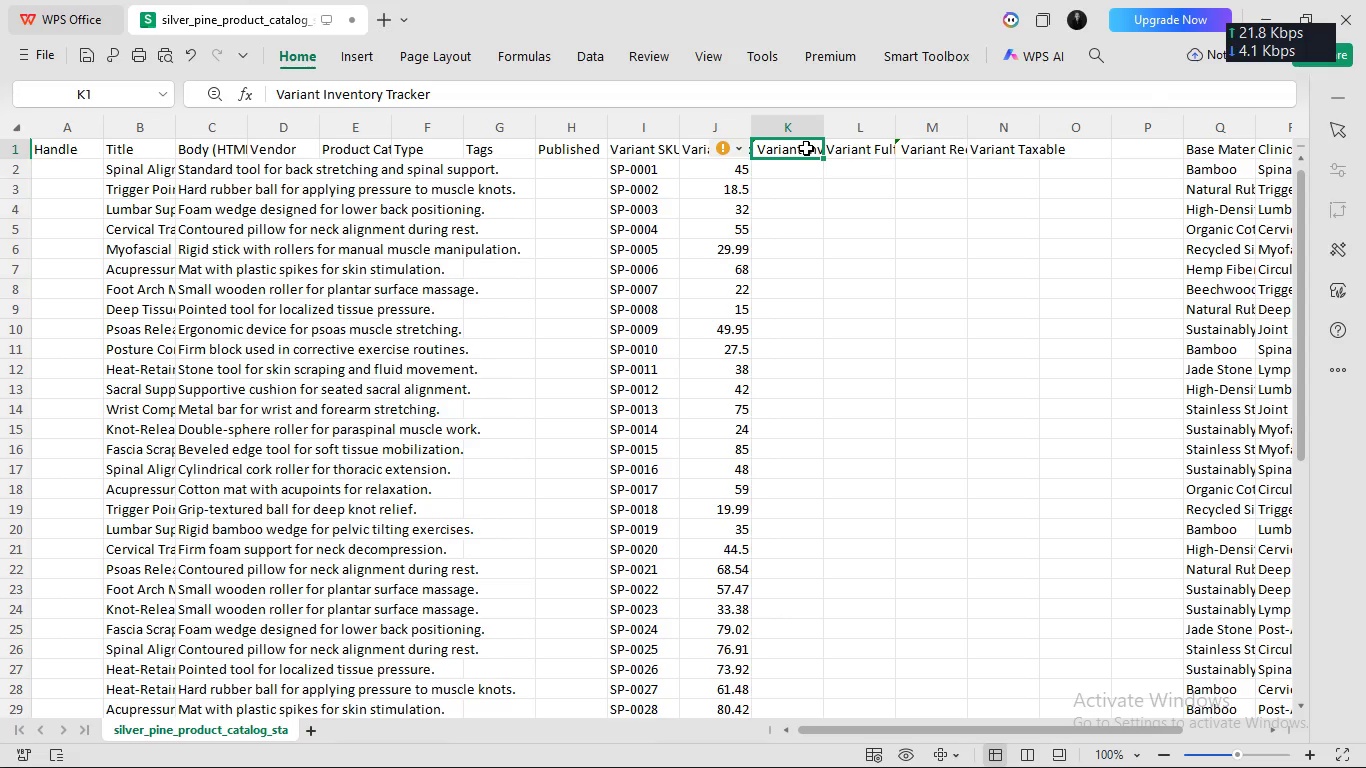 
right_click([783, 133])
 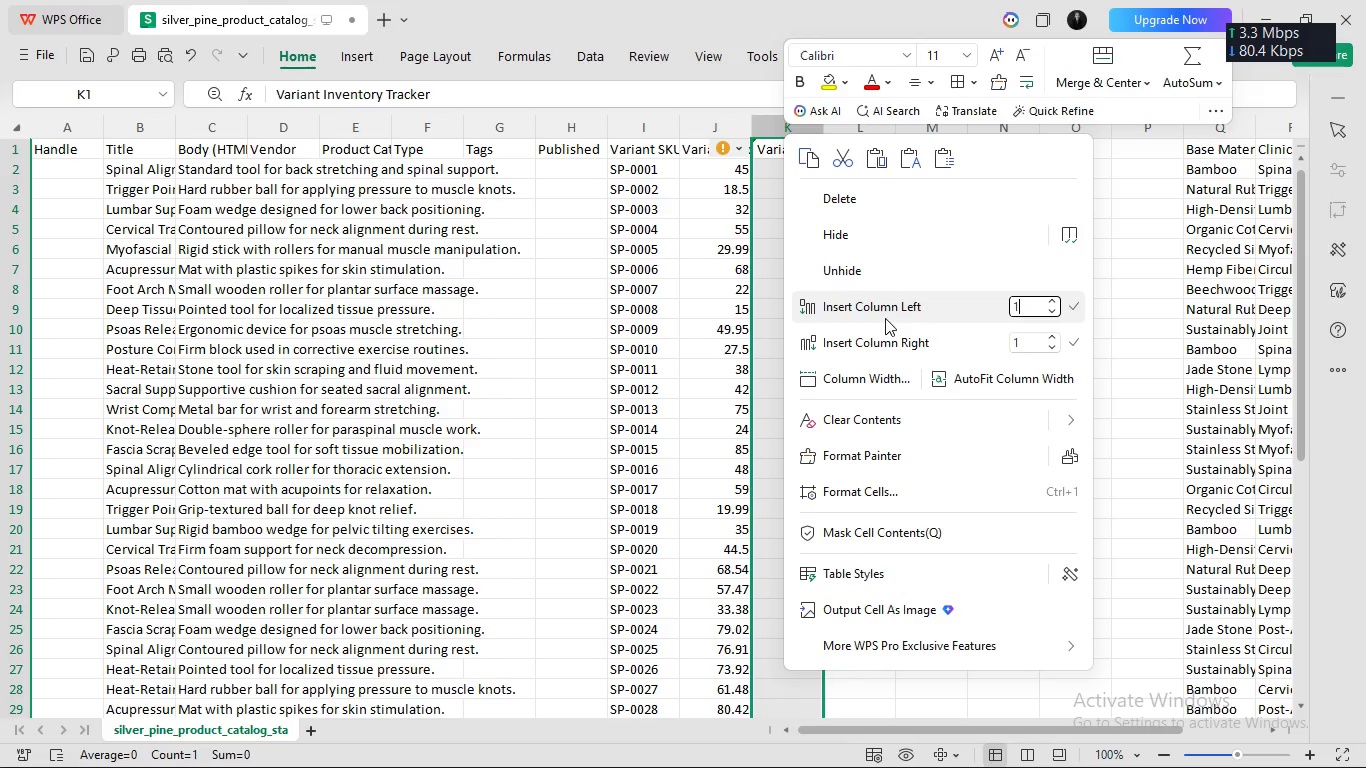 
left_click([885, 322])
 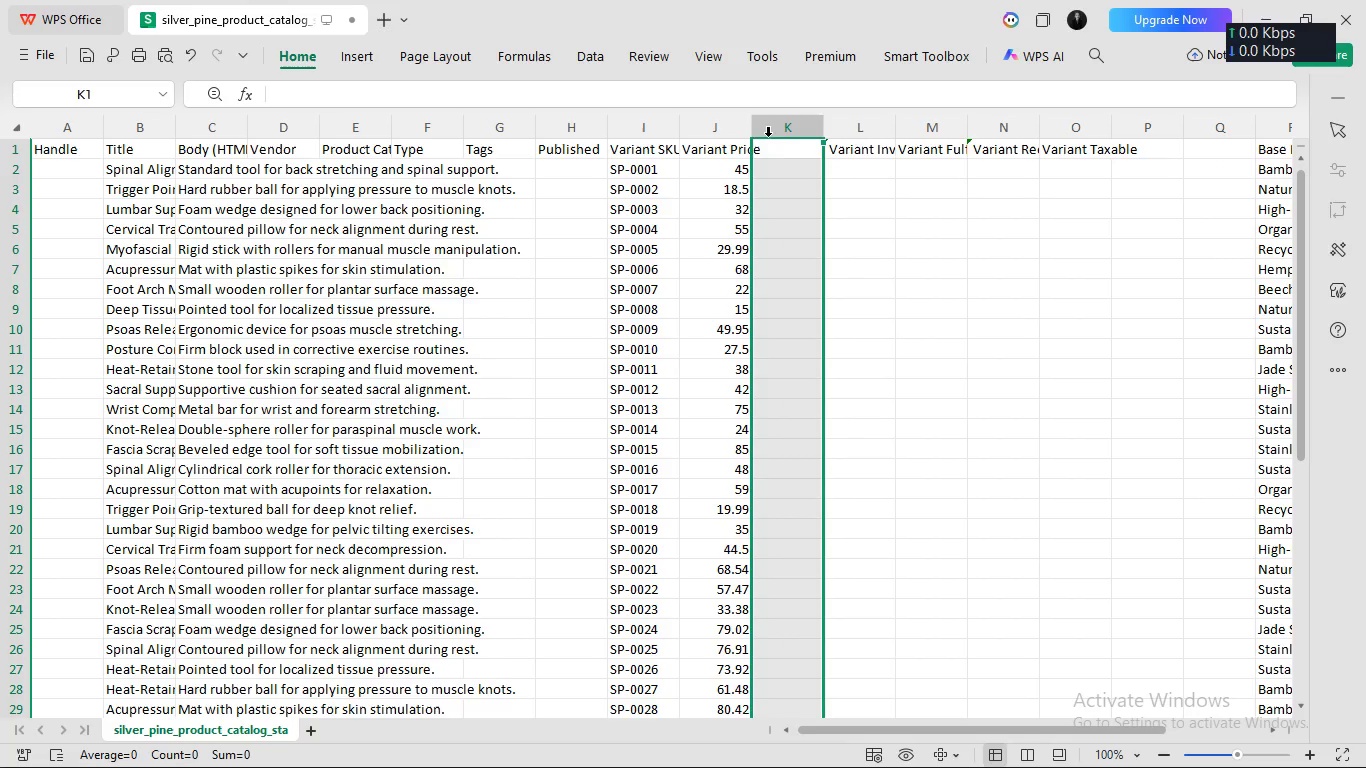 
double_click([774, 151])
 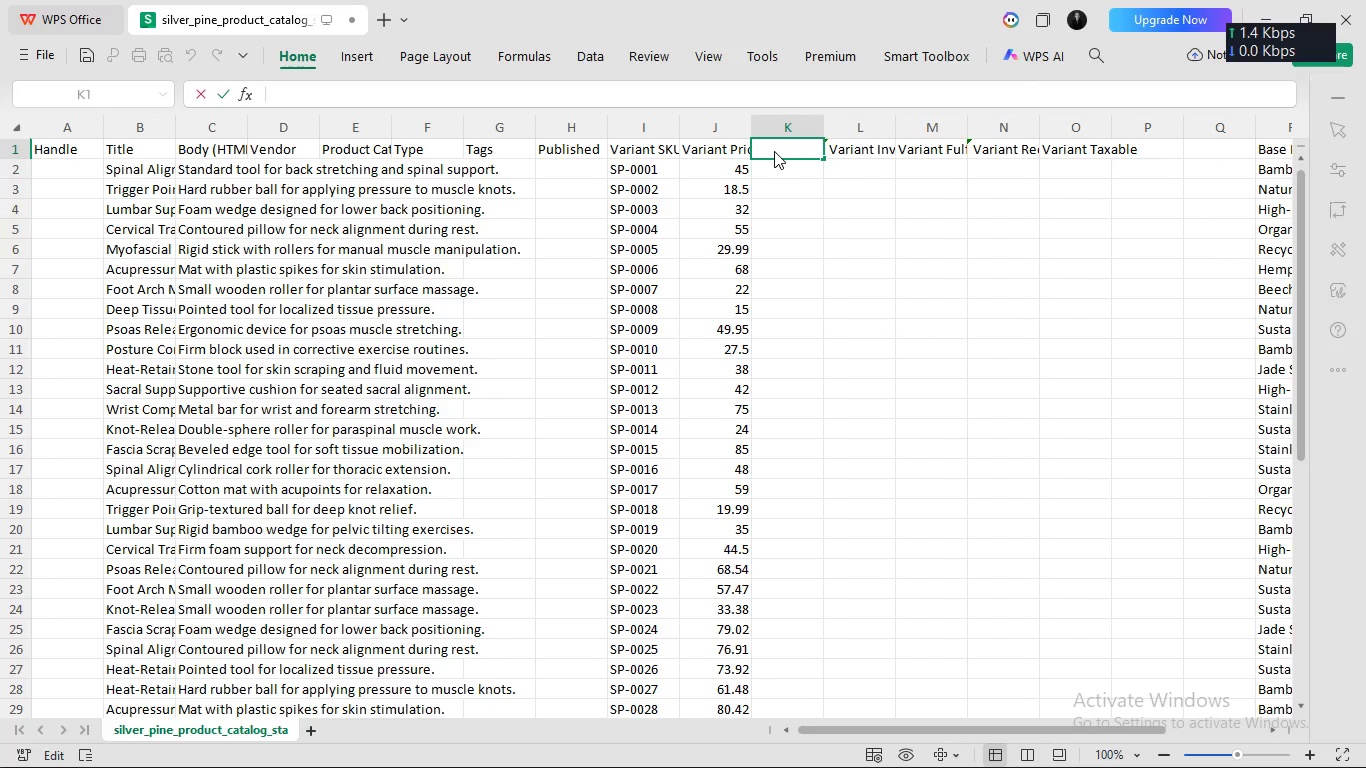 
left_click([774, 151])
 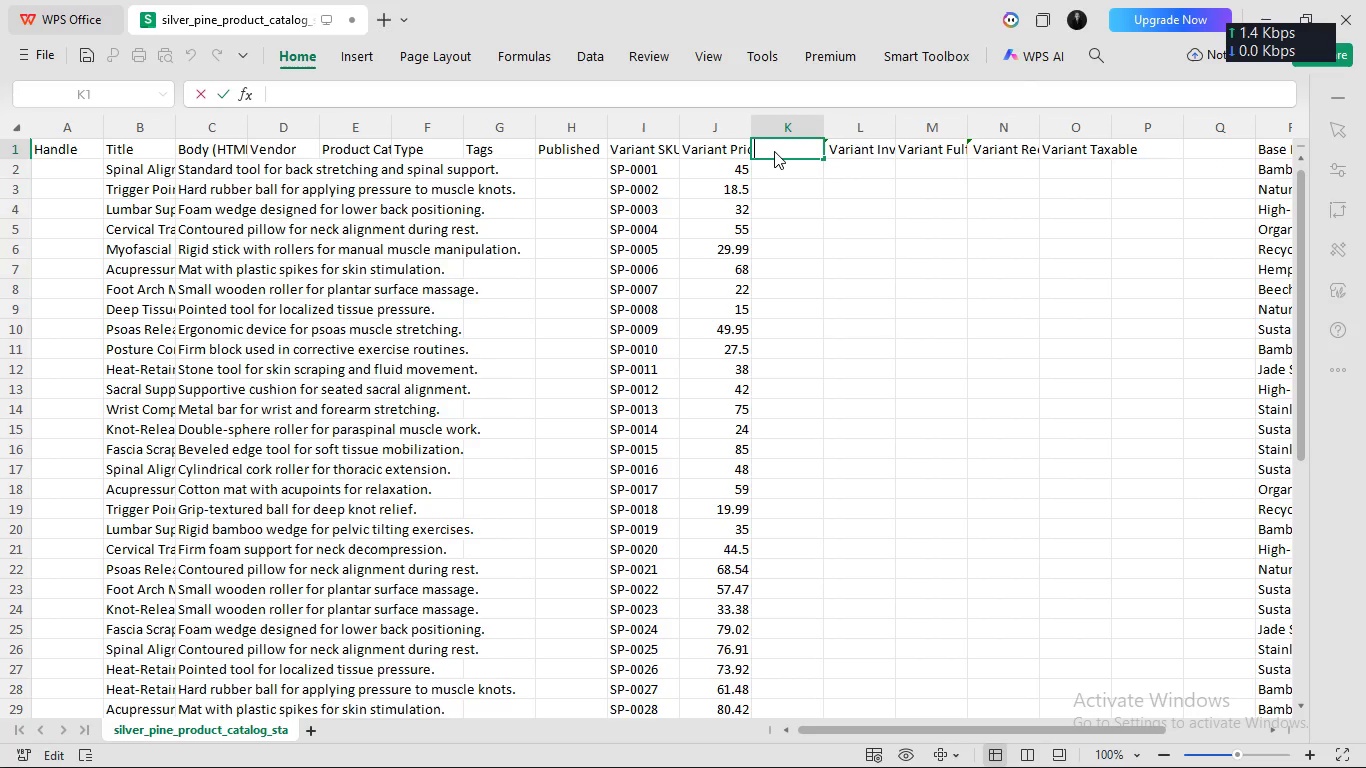 
type(Variant Inventory Qty)
 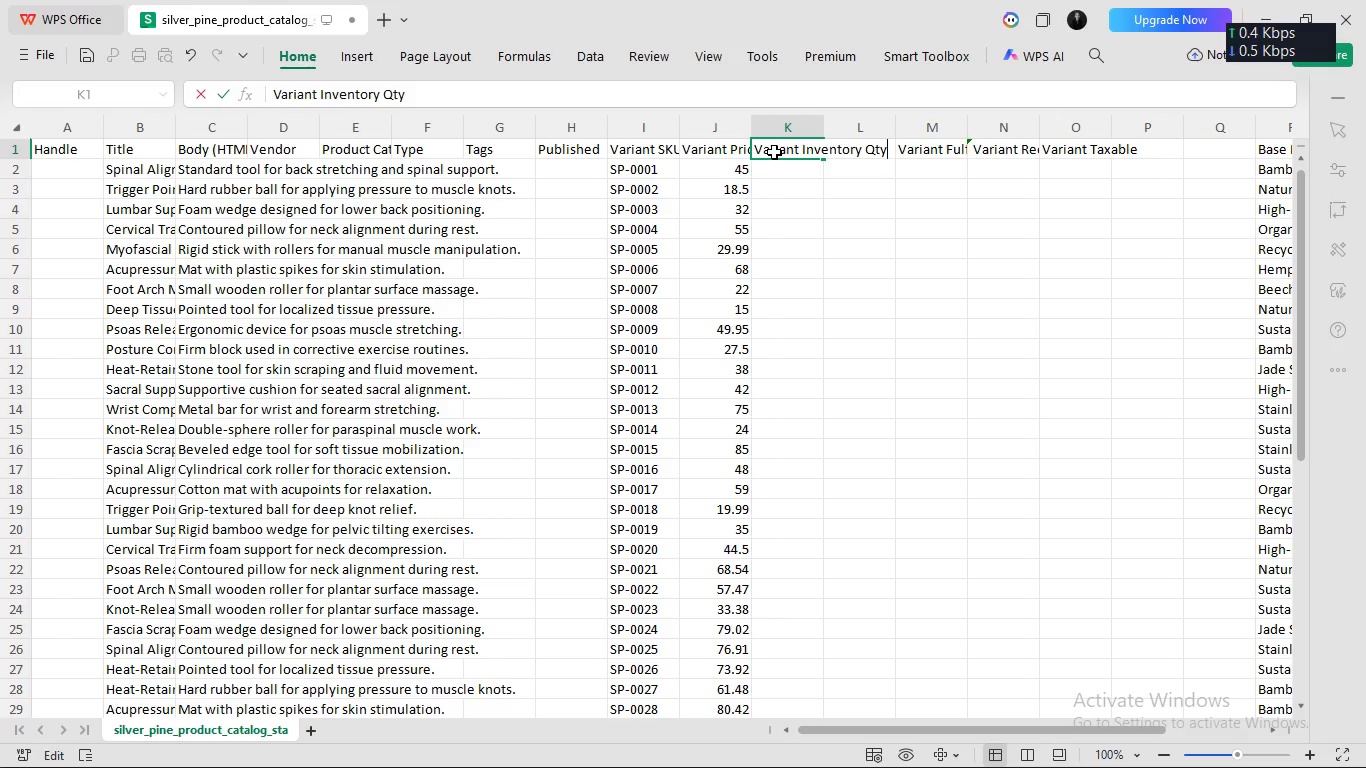 
key(Enter)
 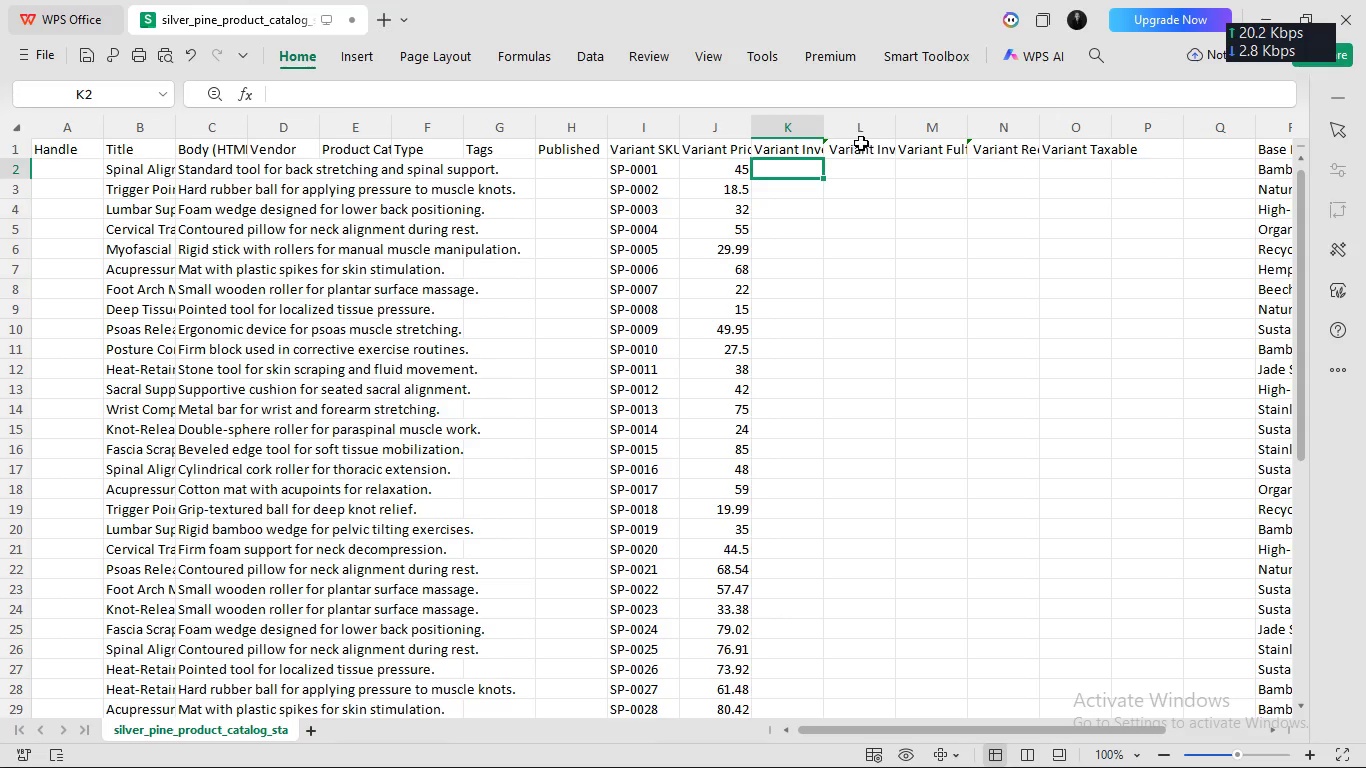 
left_click([863, 142])
 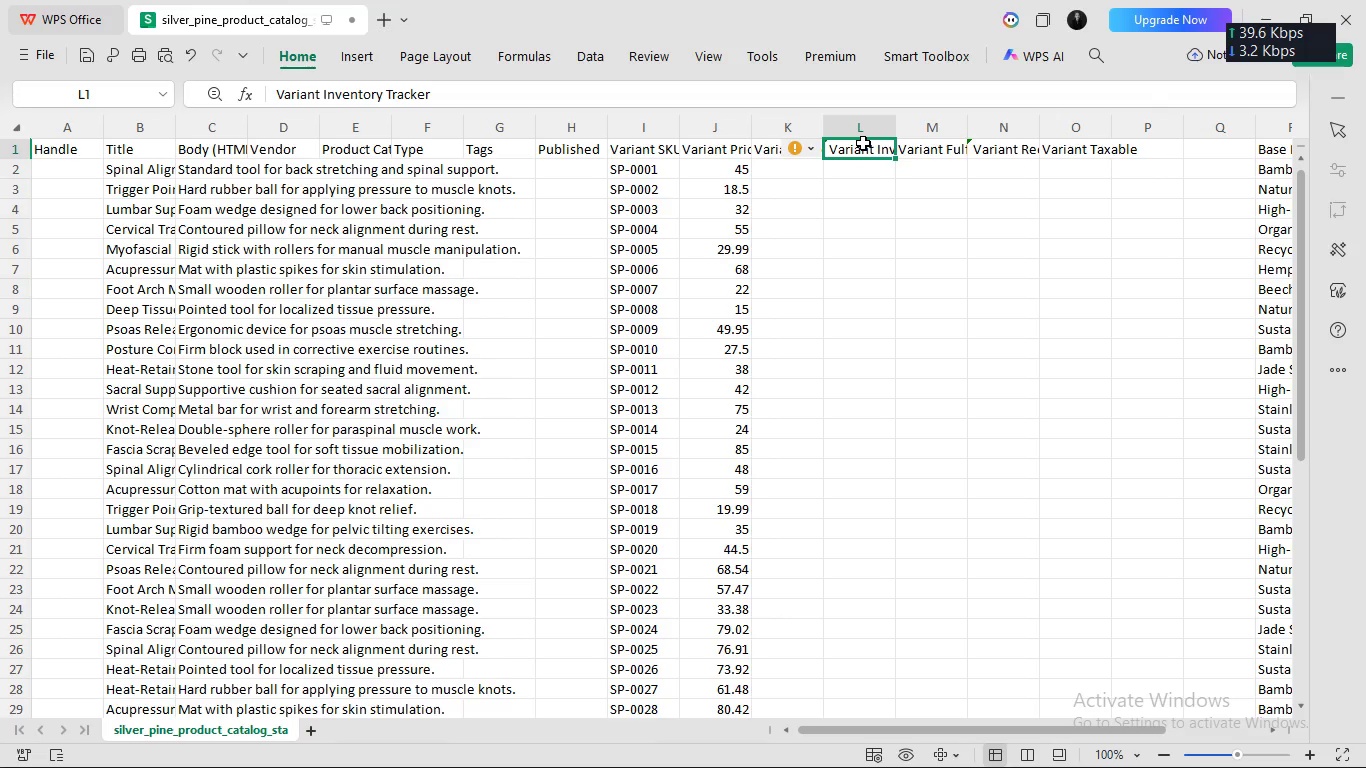 
key(ArrowRight)
 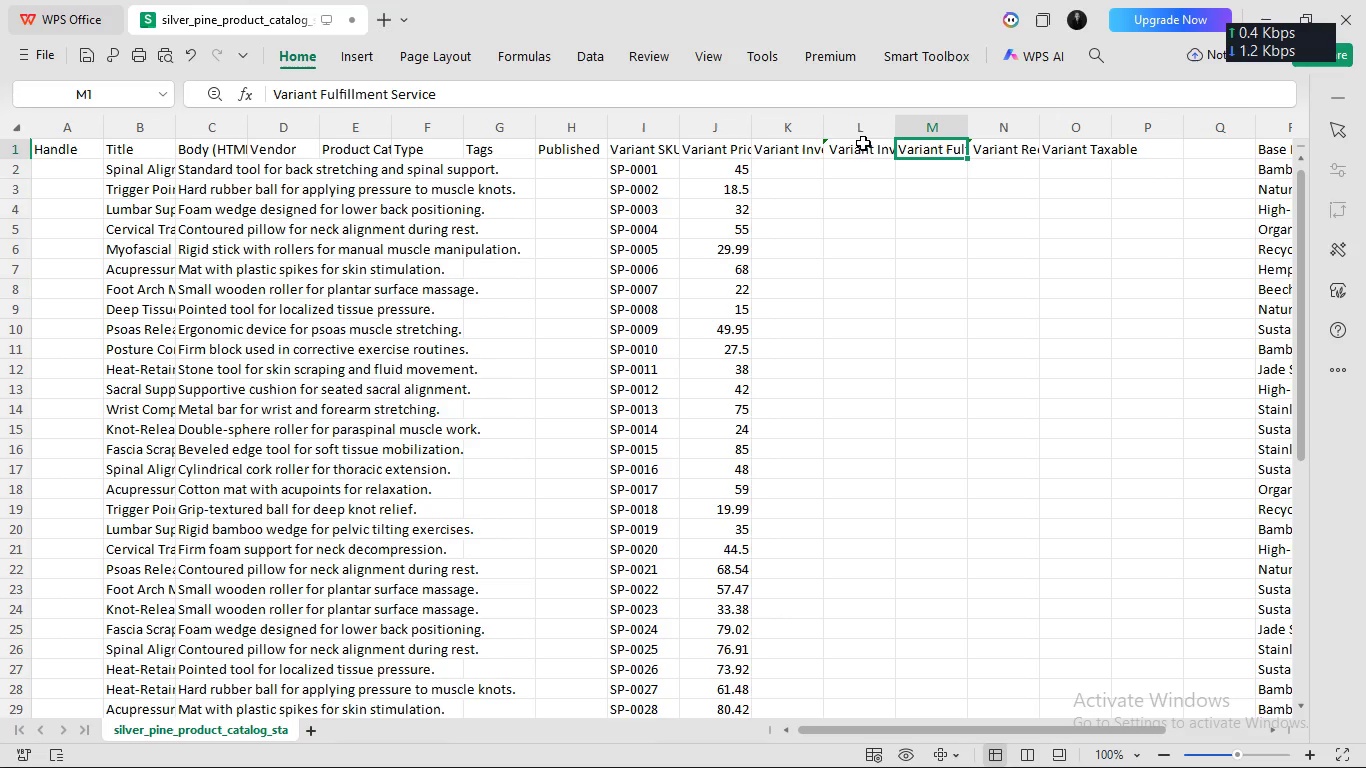 
left_click([858, 138])
 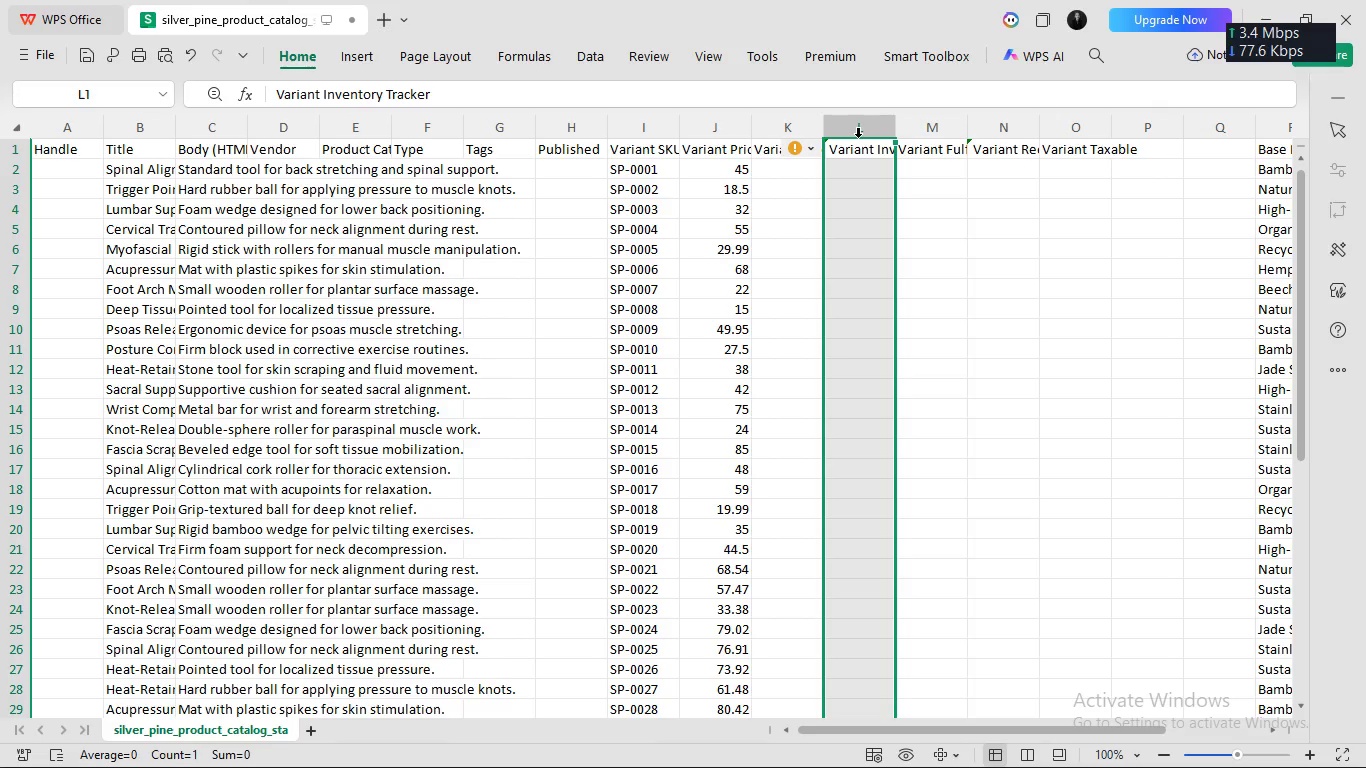 
right_click([858, 138])
 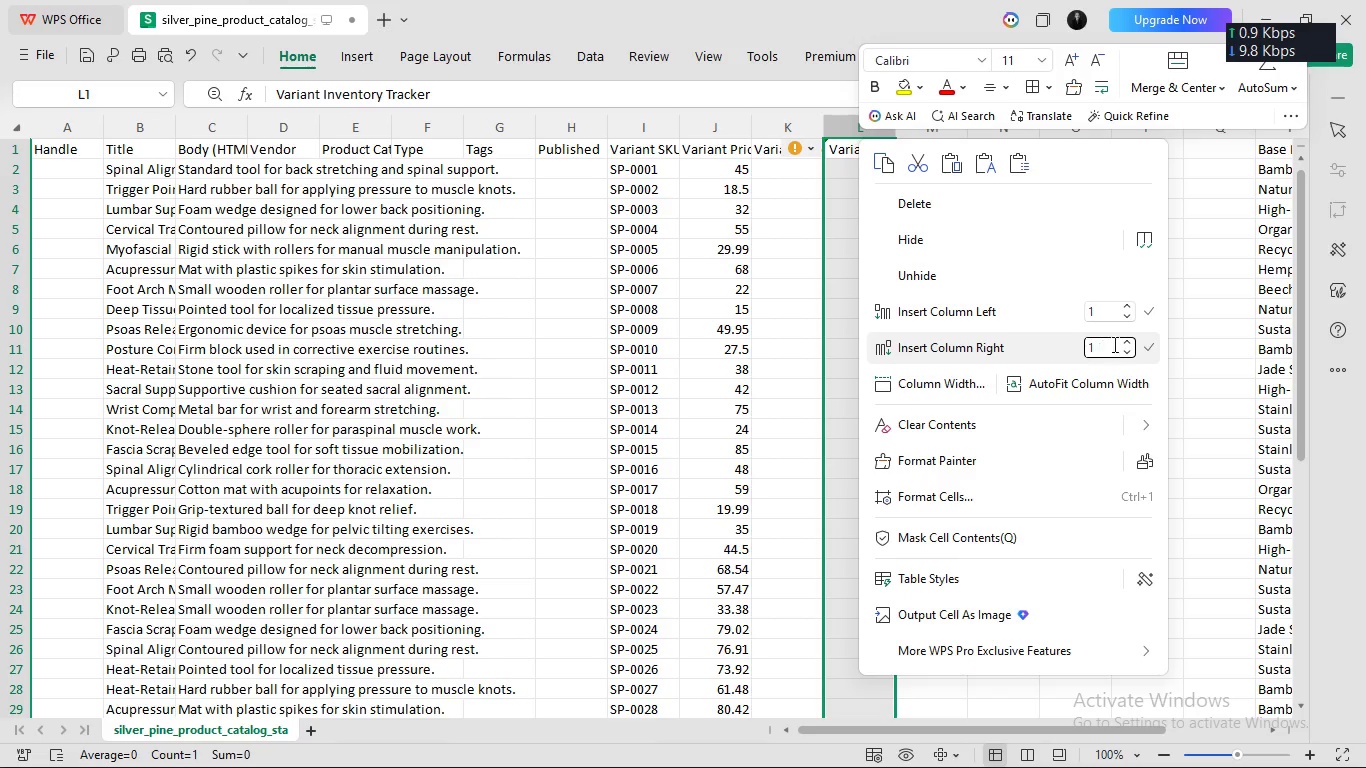 
left_click([1141, 347])
 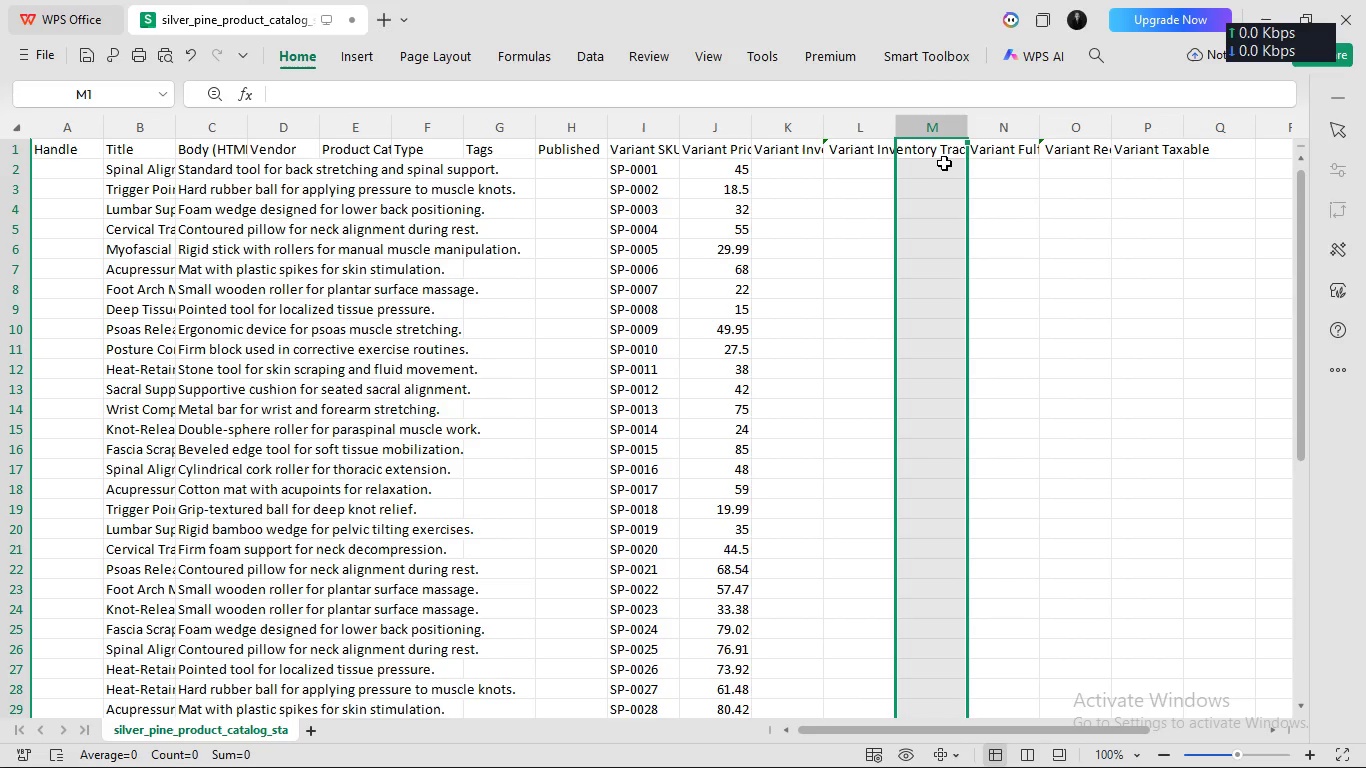 
left_click([935, 153])
 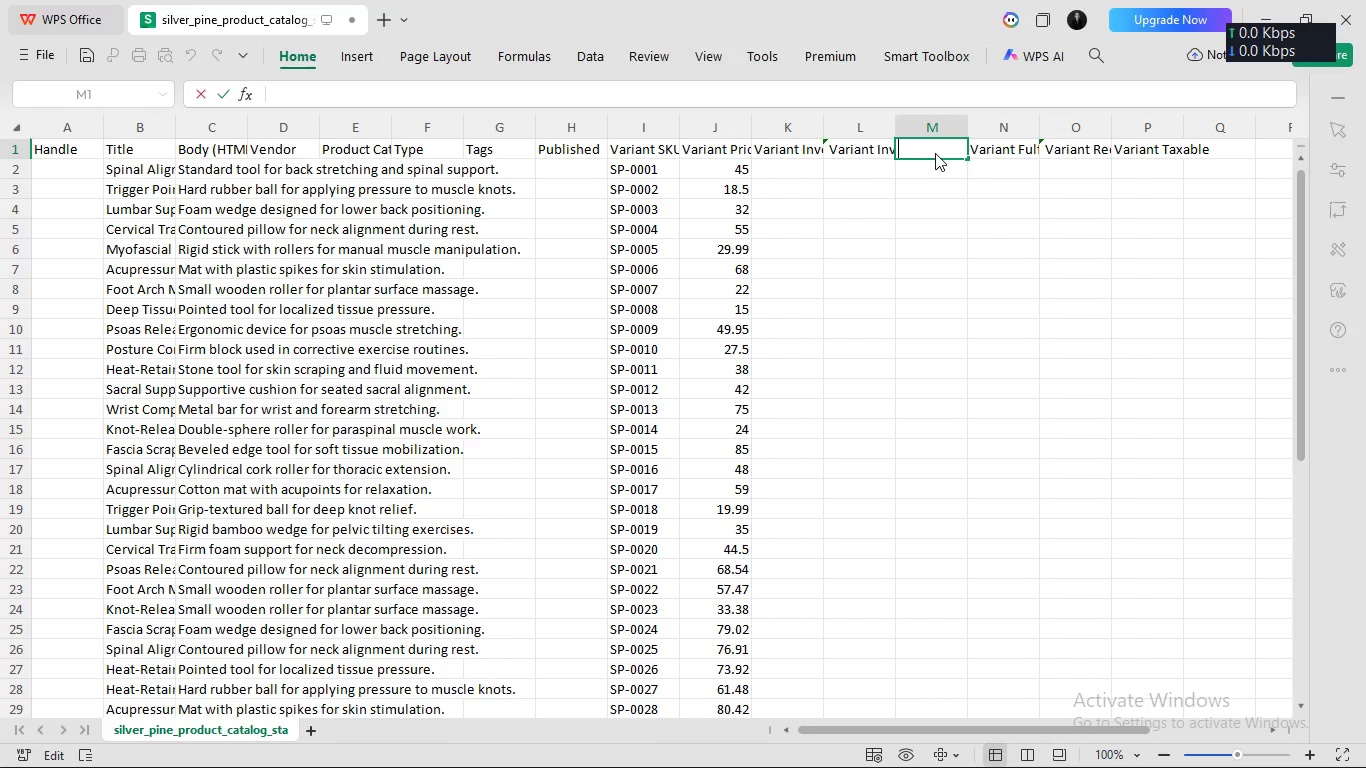 
double_click([935, 153])
 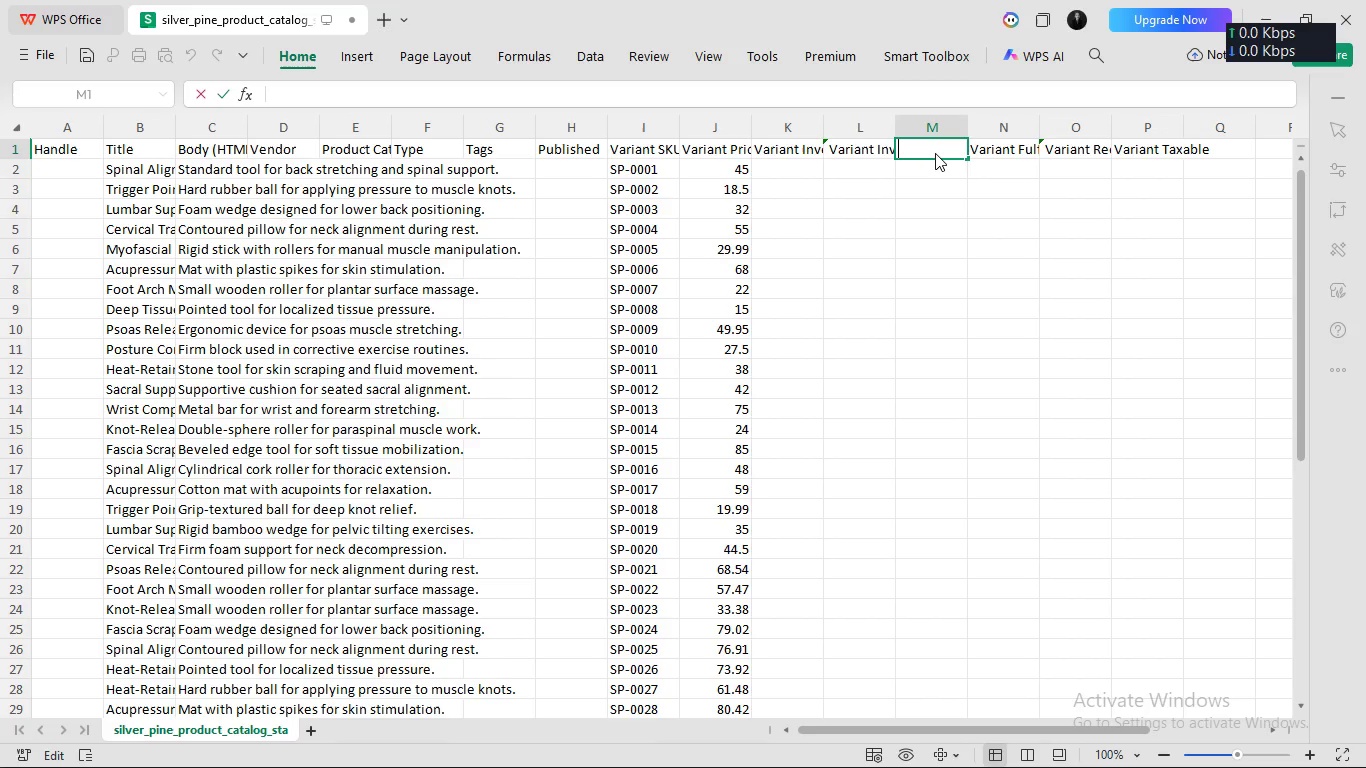 
key(Control+V)
 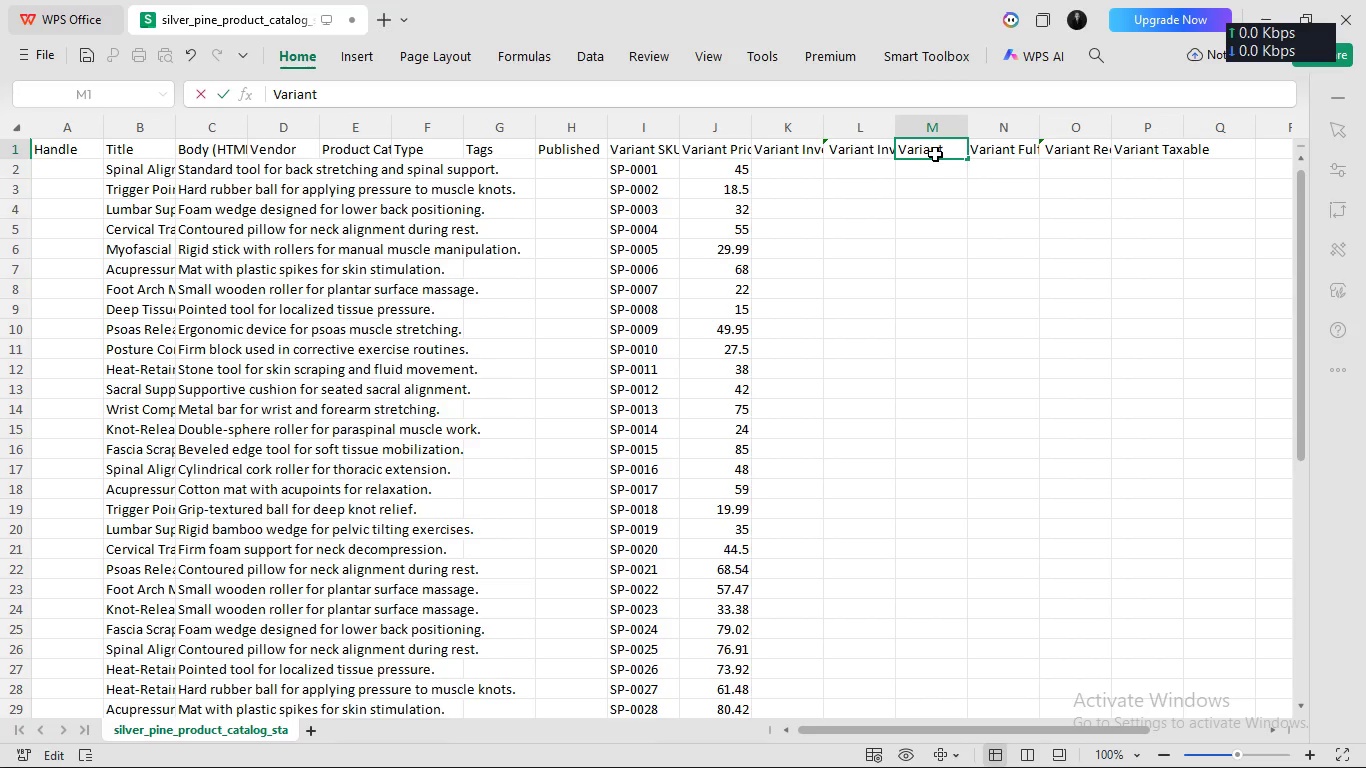 
type( Inevntp)
key(Backspace)
key(Backspace)
type(ory Policy)
 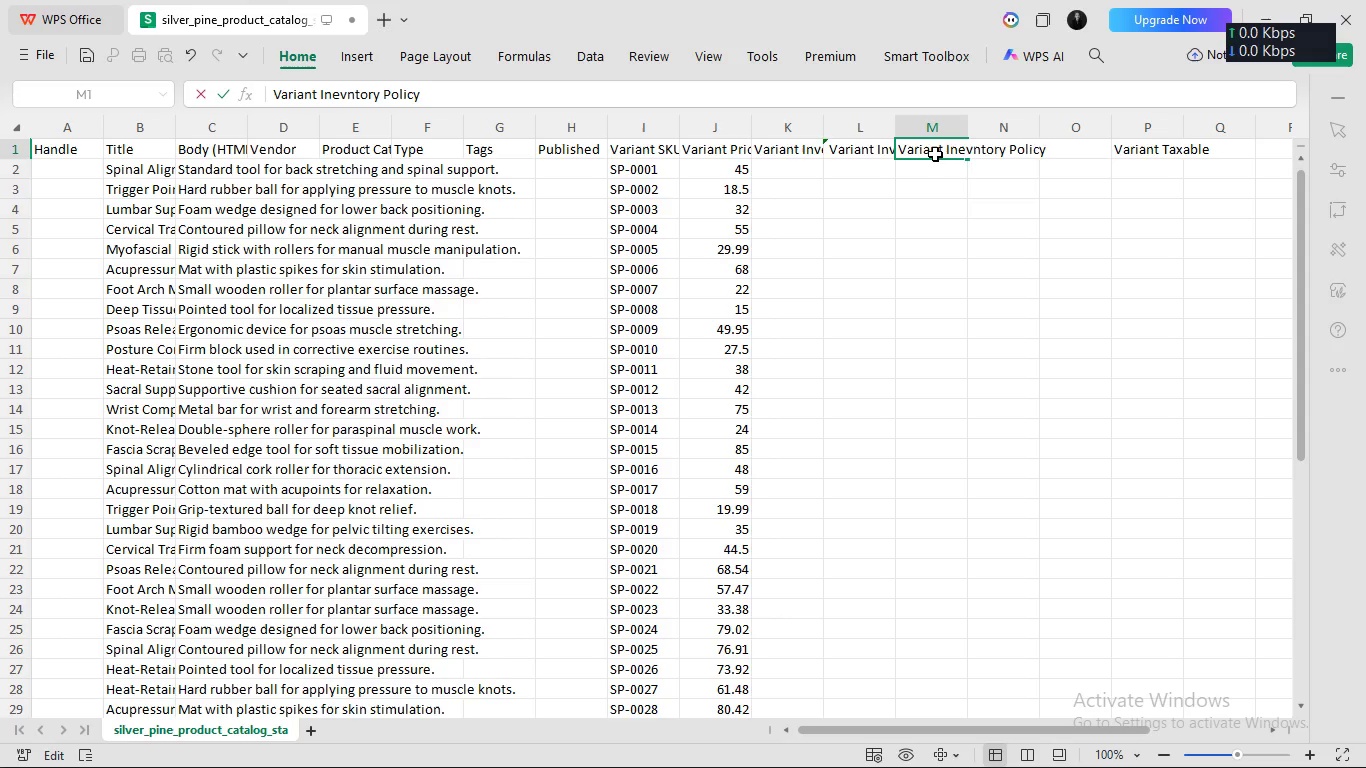 
key(Enter)
 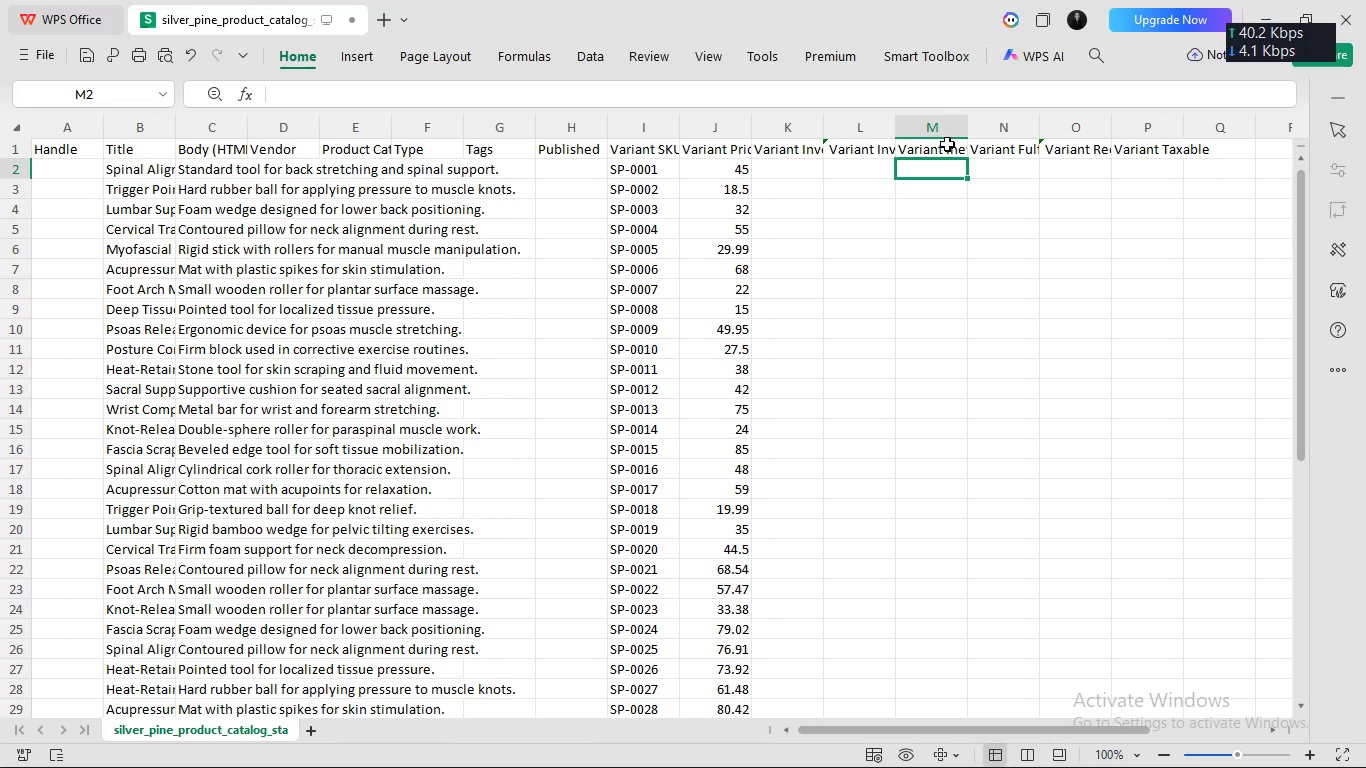 
left_click([947, 144])
 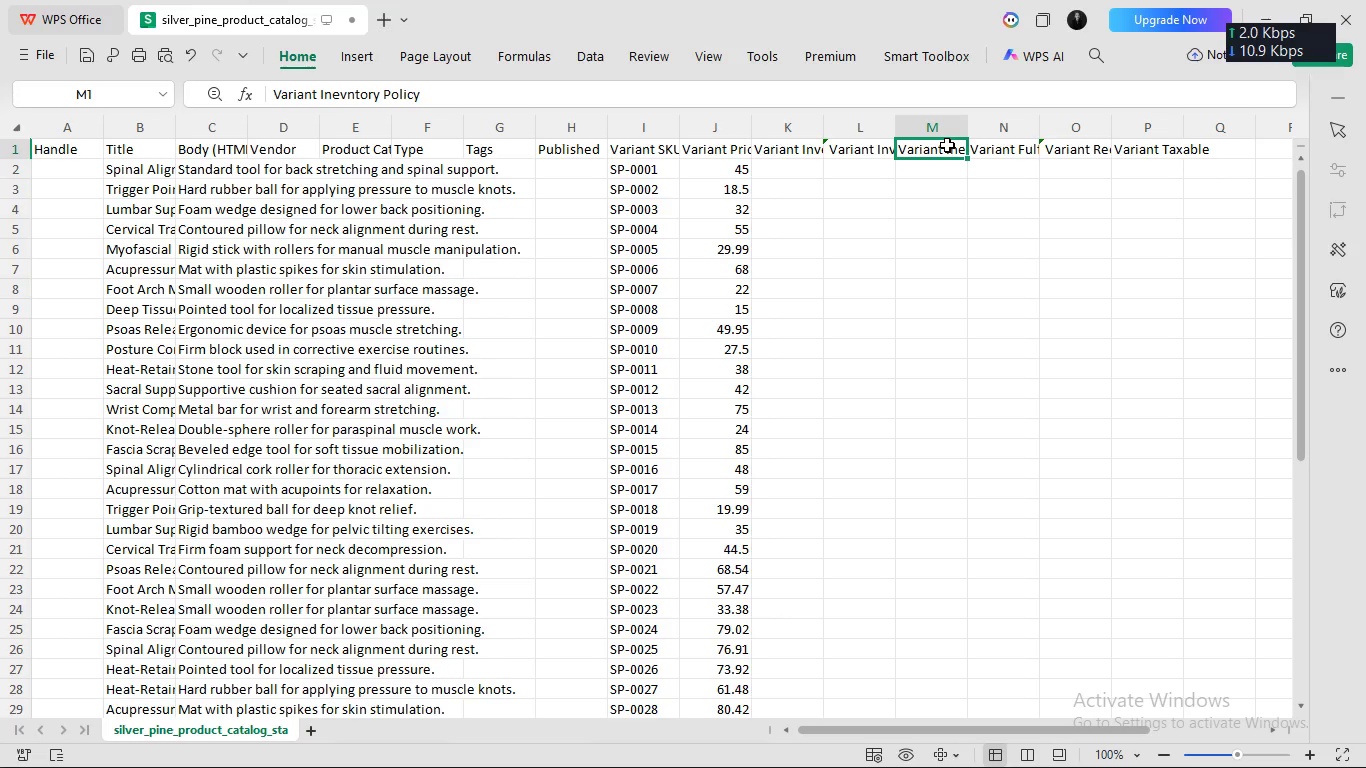 
double_click([947, 144])
 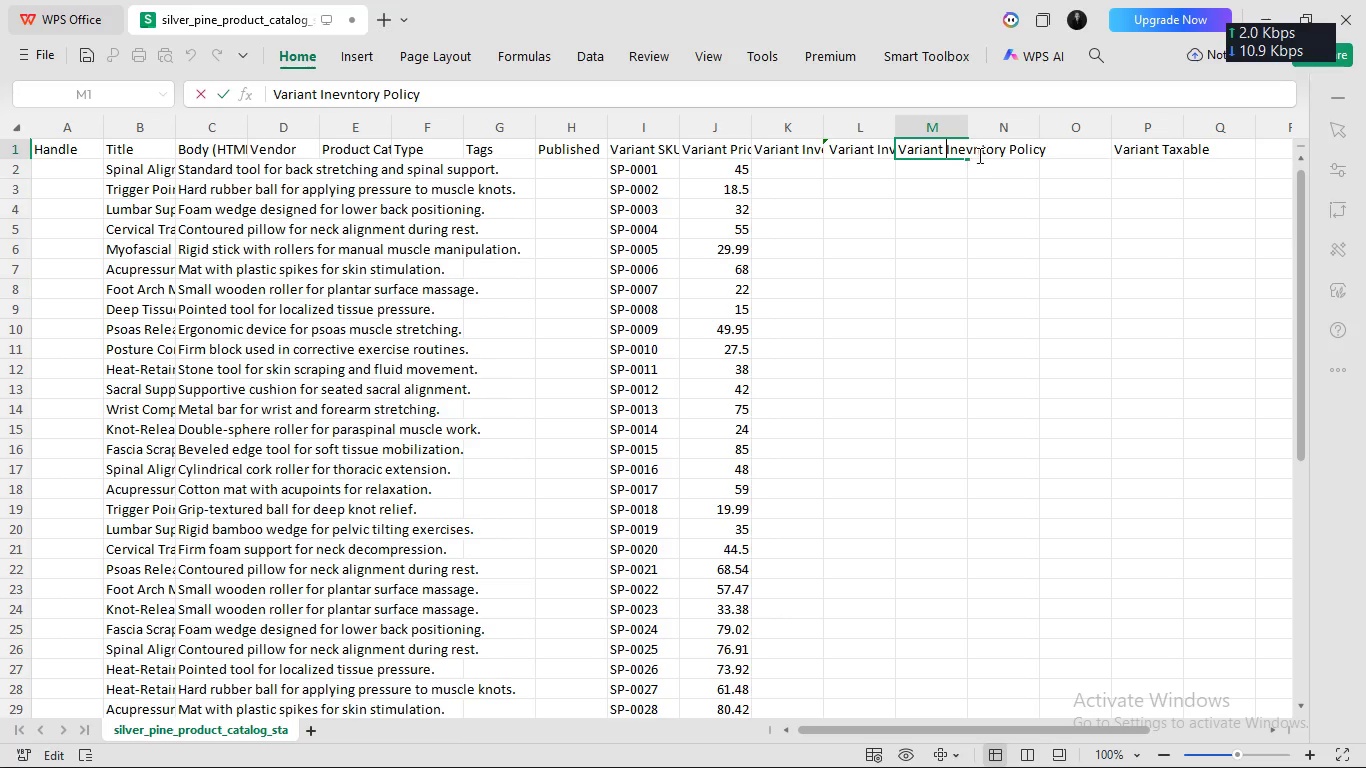 
left_click([964, 155])
 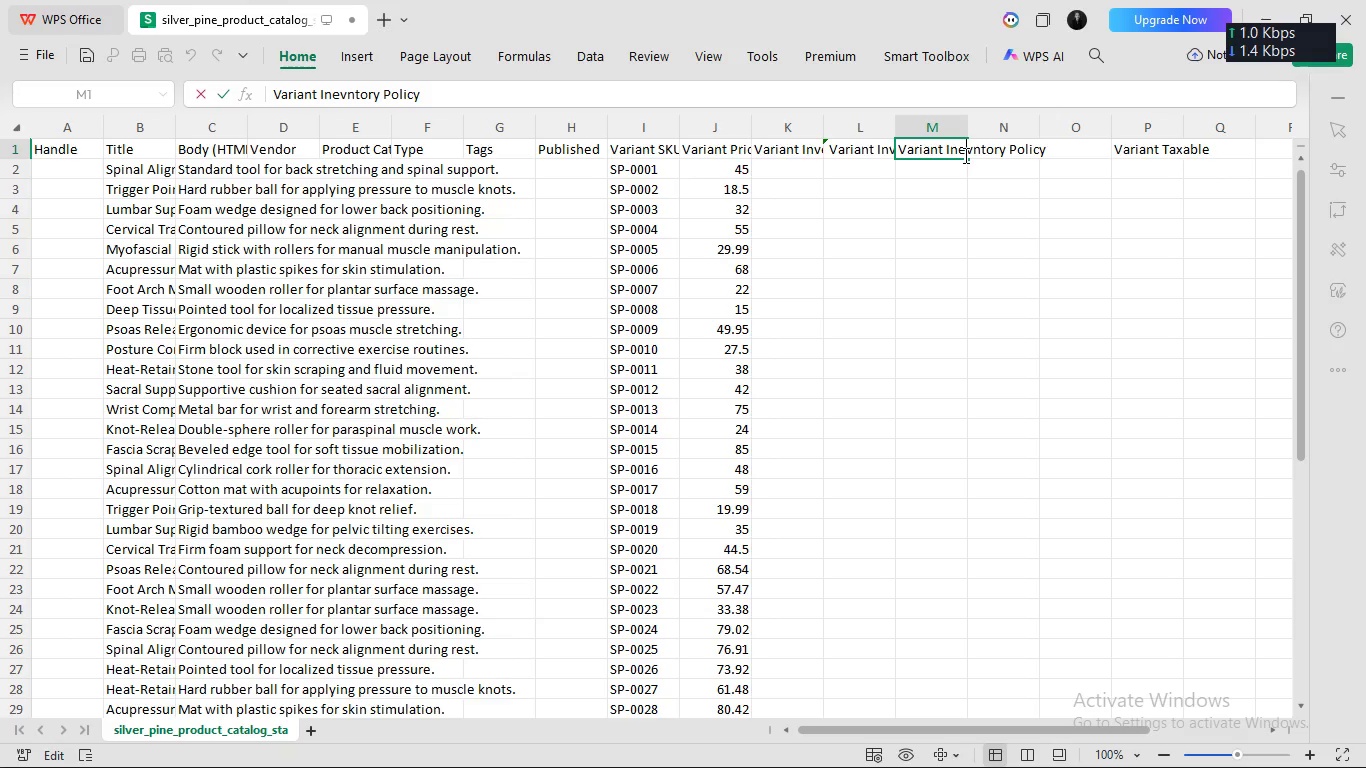 
key(Delete)
 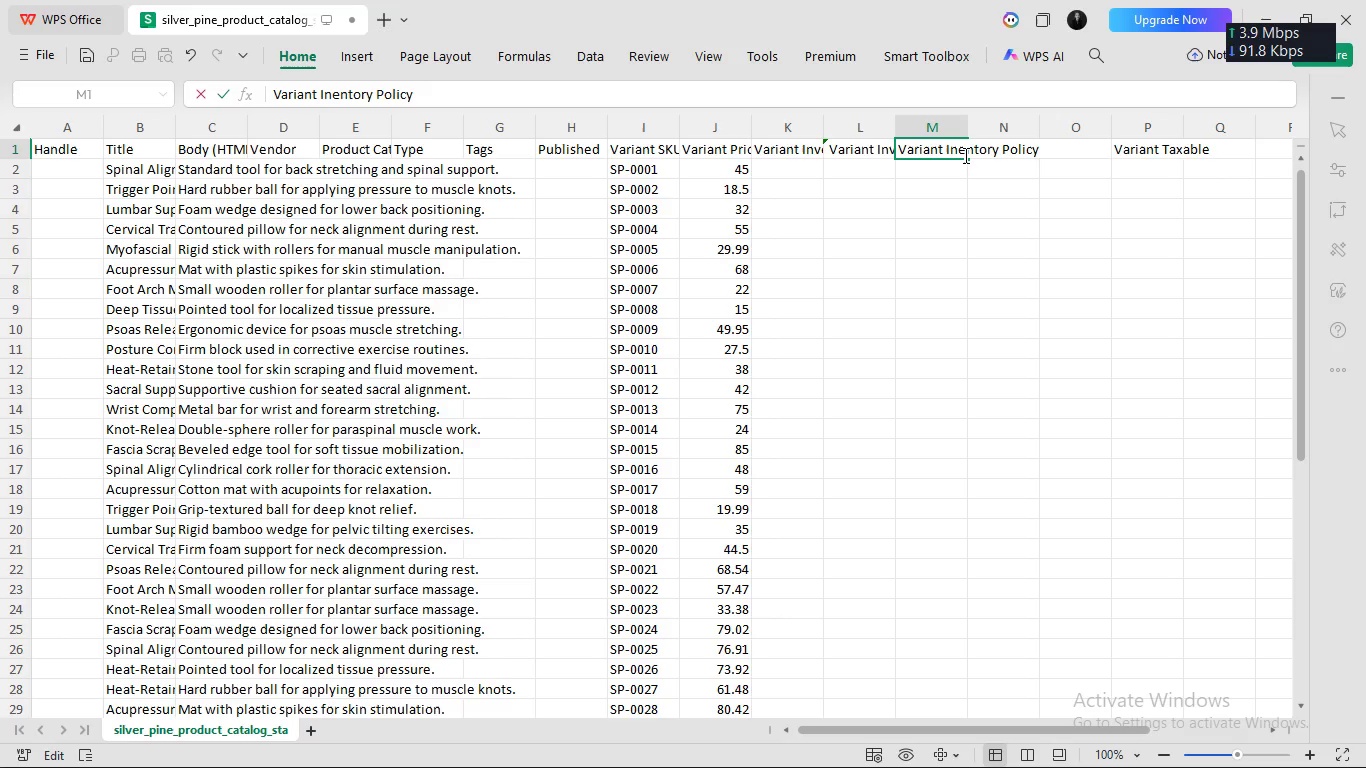 
key(ArrowLeft)
 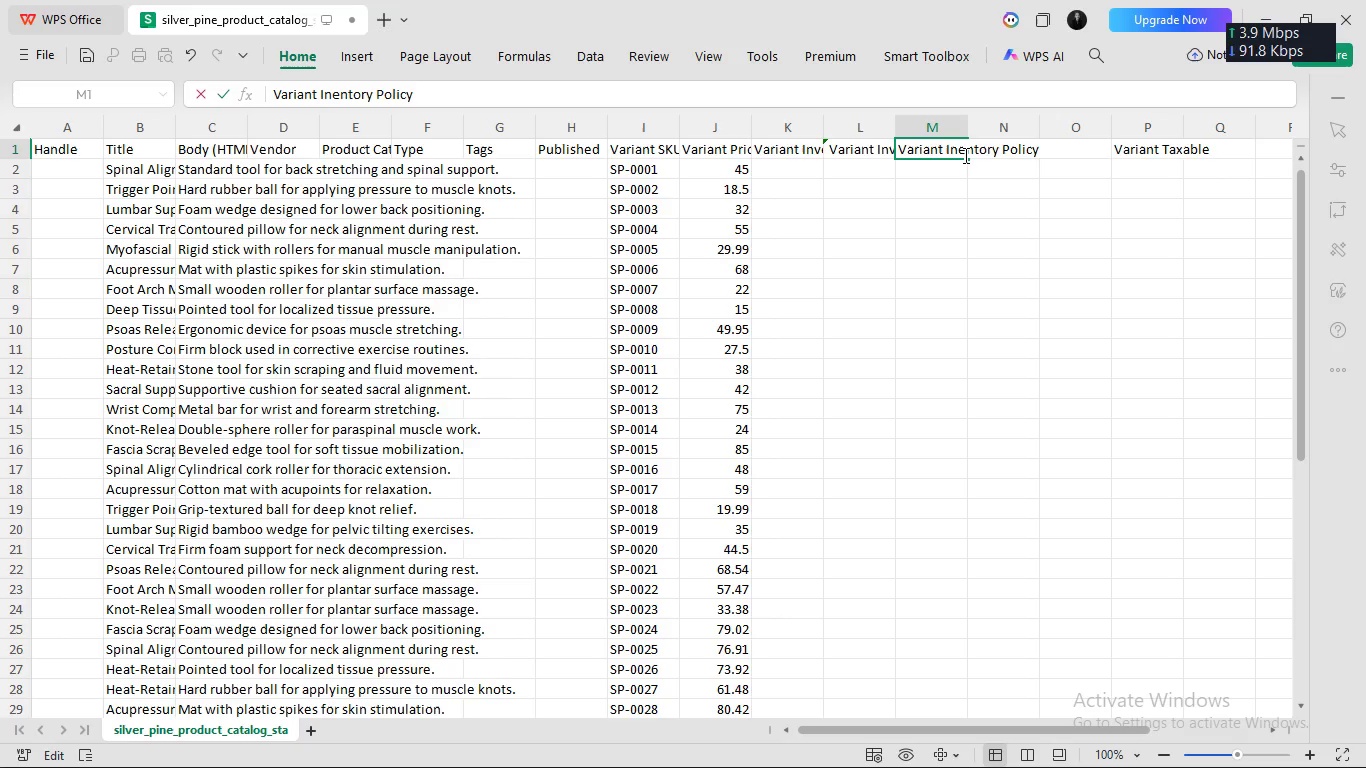 
key(V)
 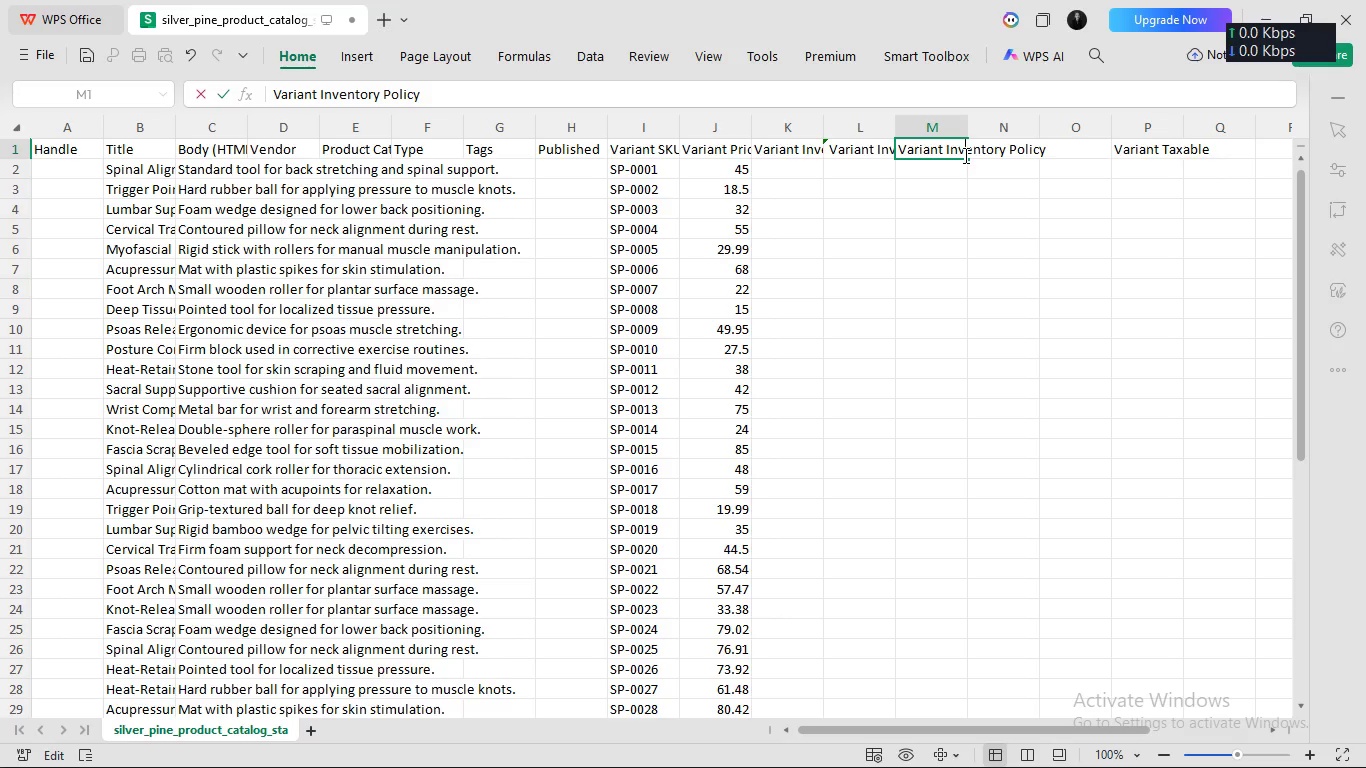 
key(Enter)
 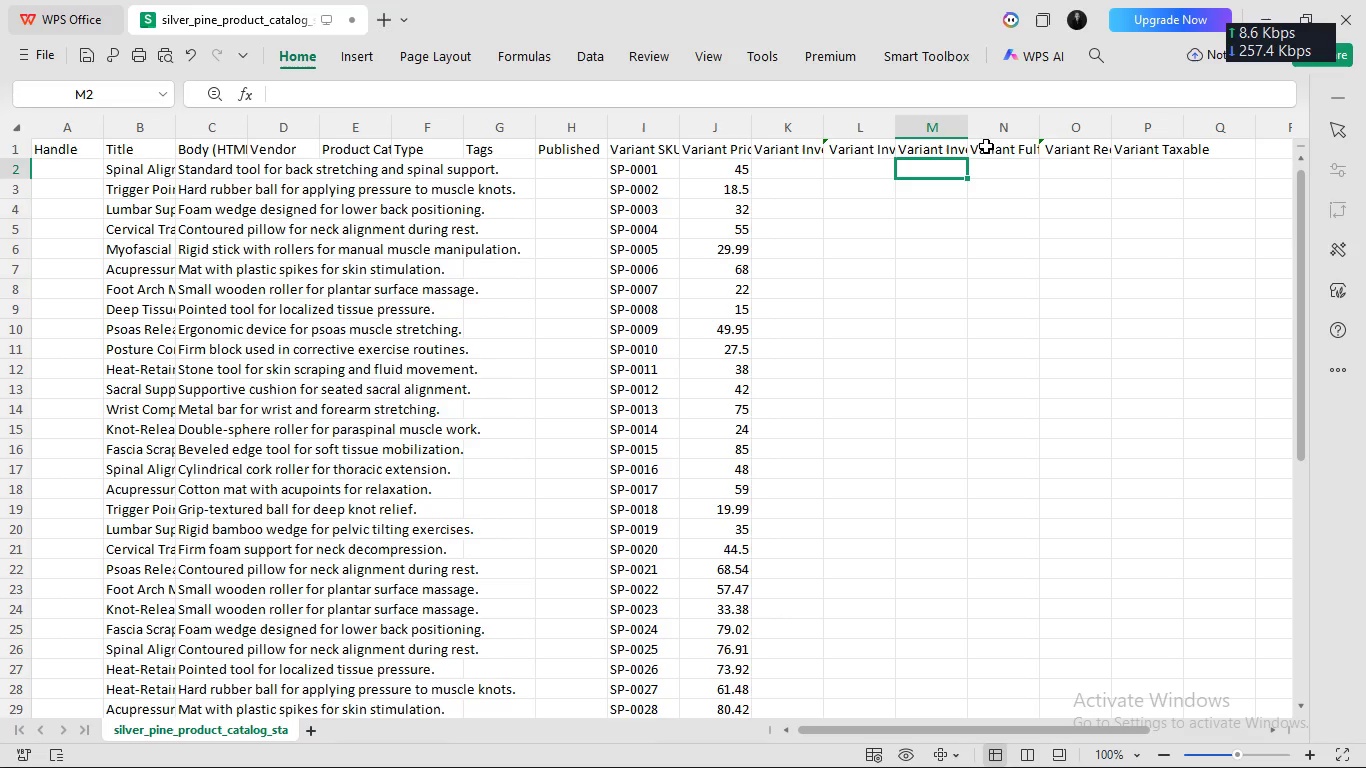 
left_click([988, 144])
 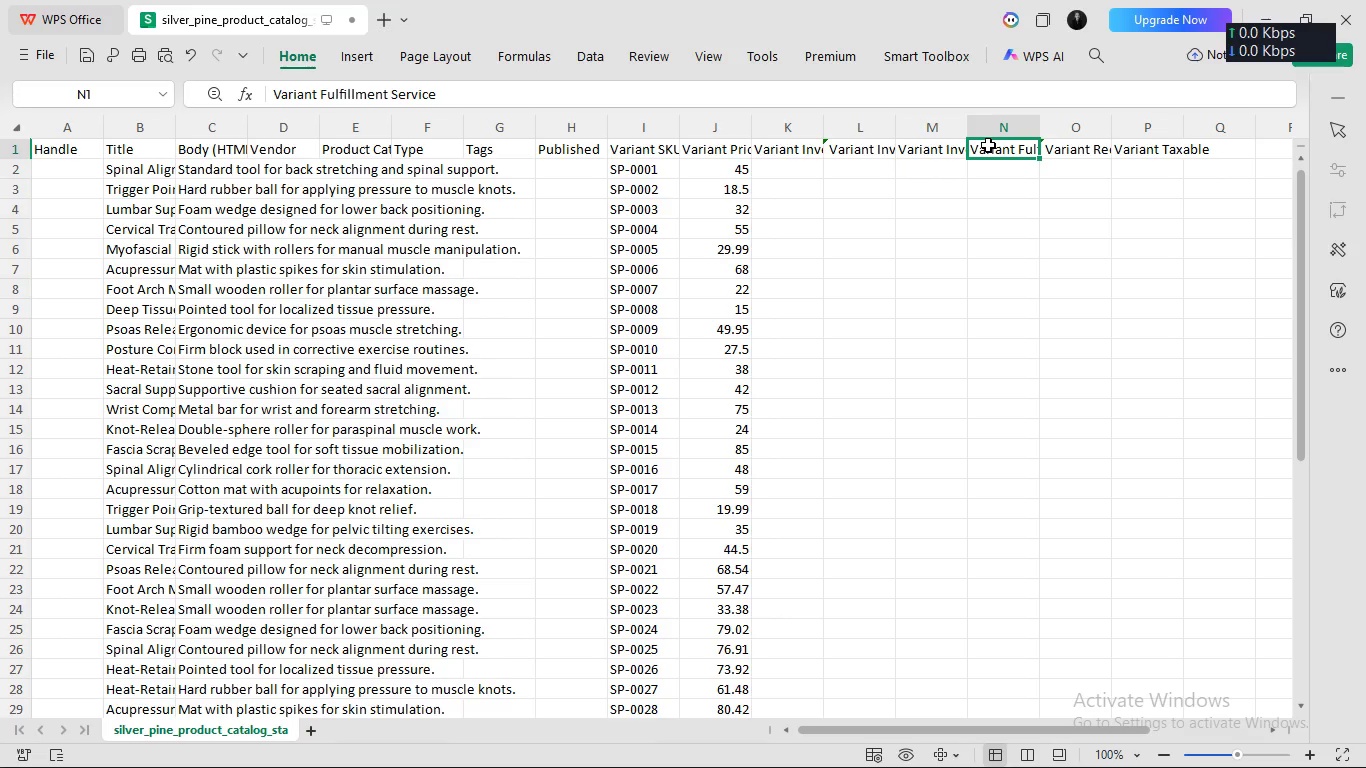 
wait(8.58)
 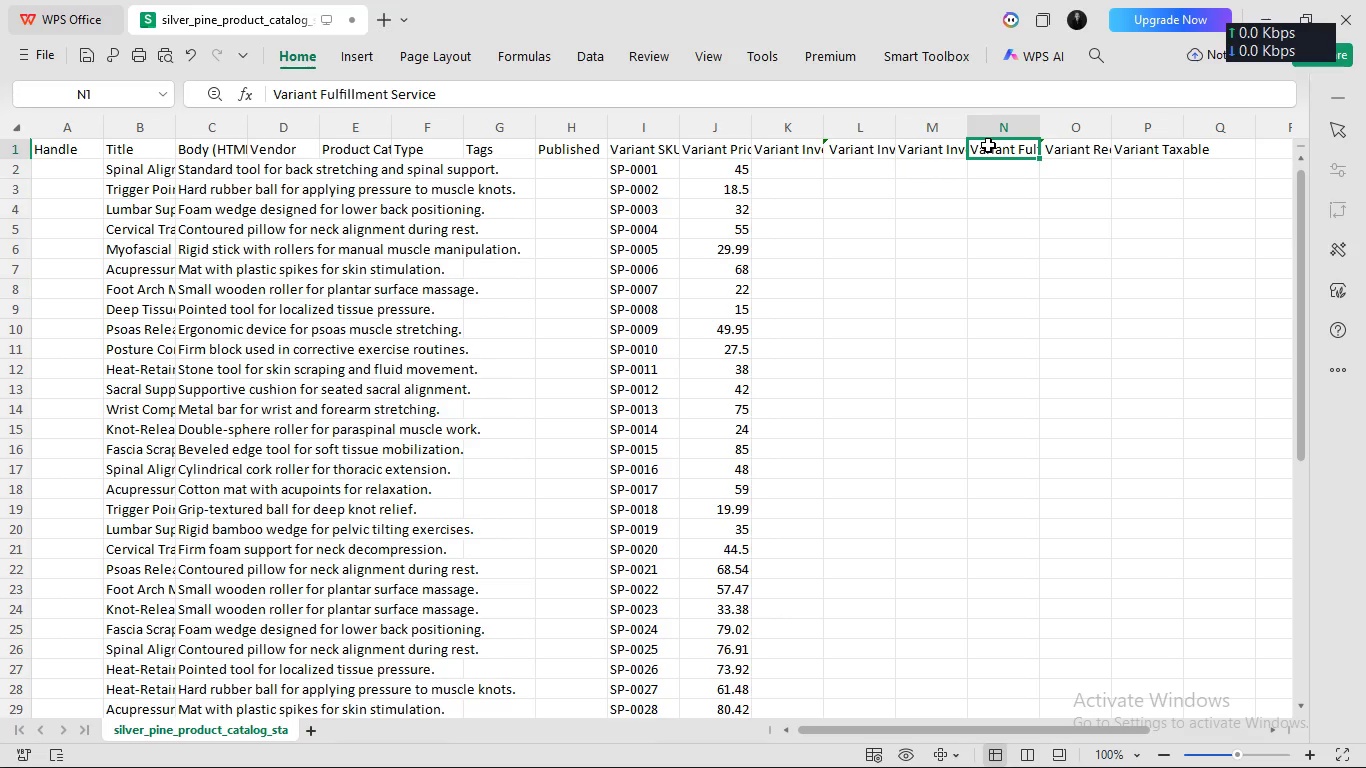 
triple_click([1216, 149])
 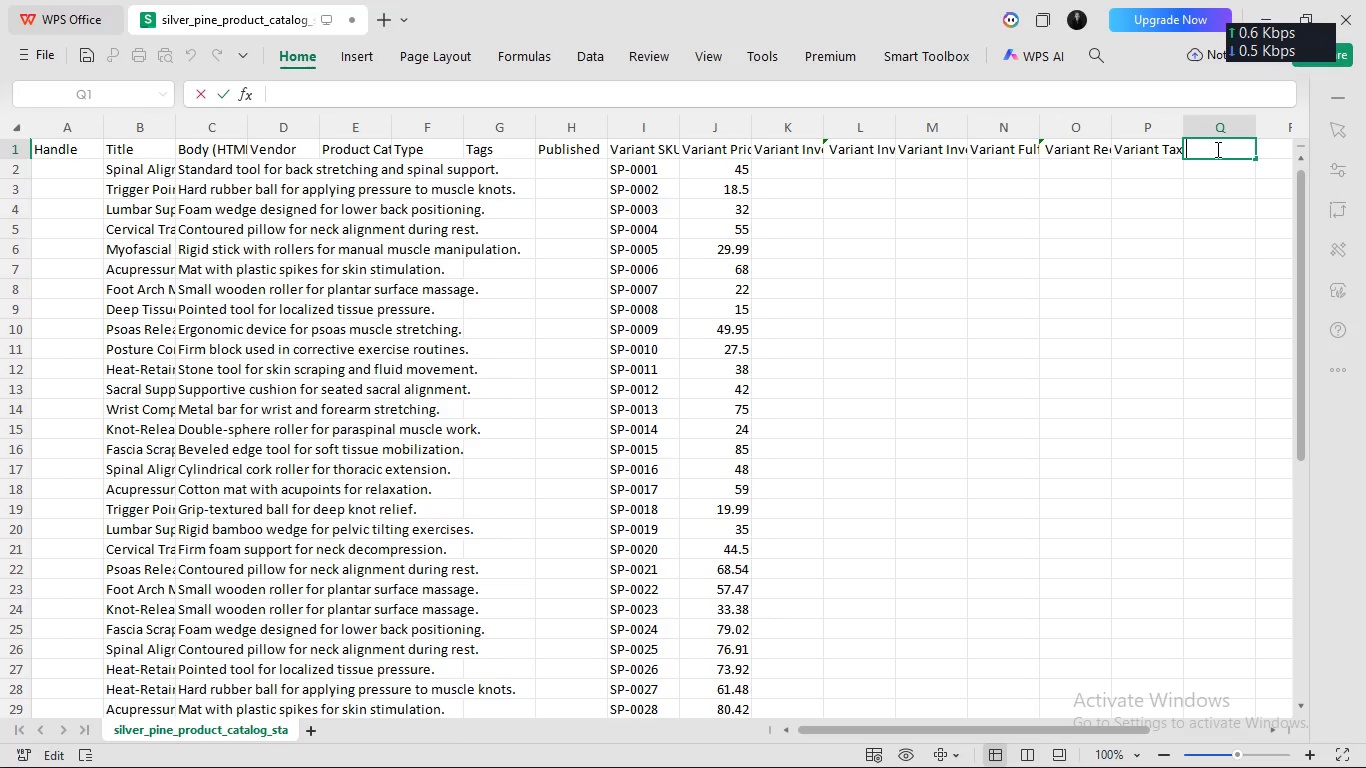 
type(seo Title)
key(Backspace)
key(Backspace)
key(Backspace)
key(Backspace)
key(Backspace)
type(tITLE)
 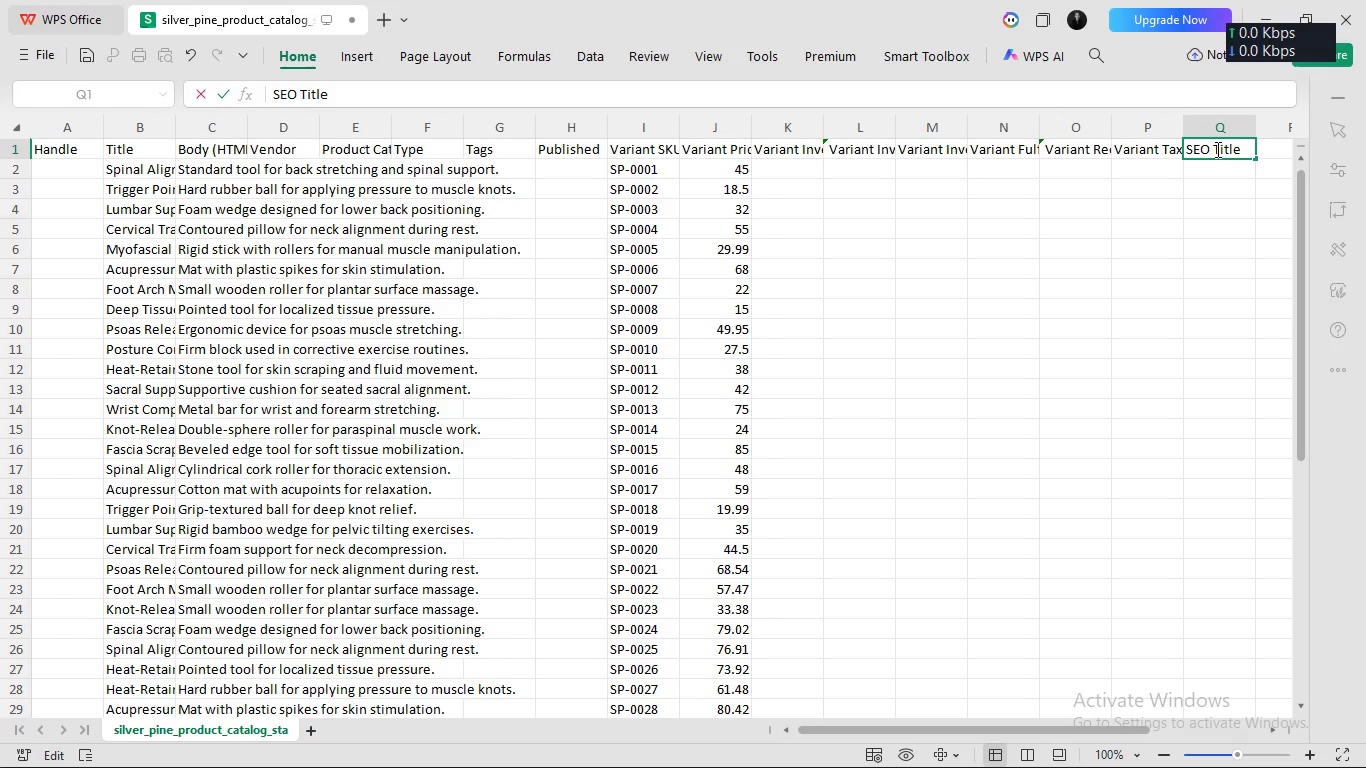 
scroll: coordinate [1122, 318], scroll_direction: none, amount: 0.0
 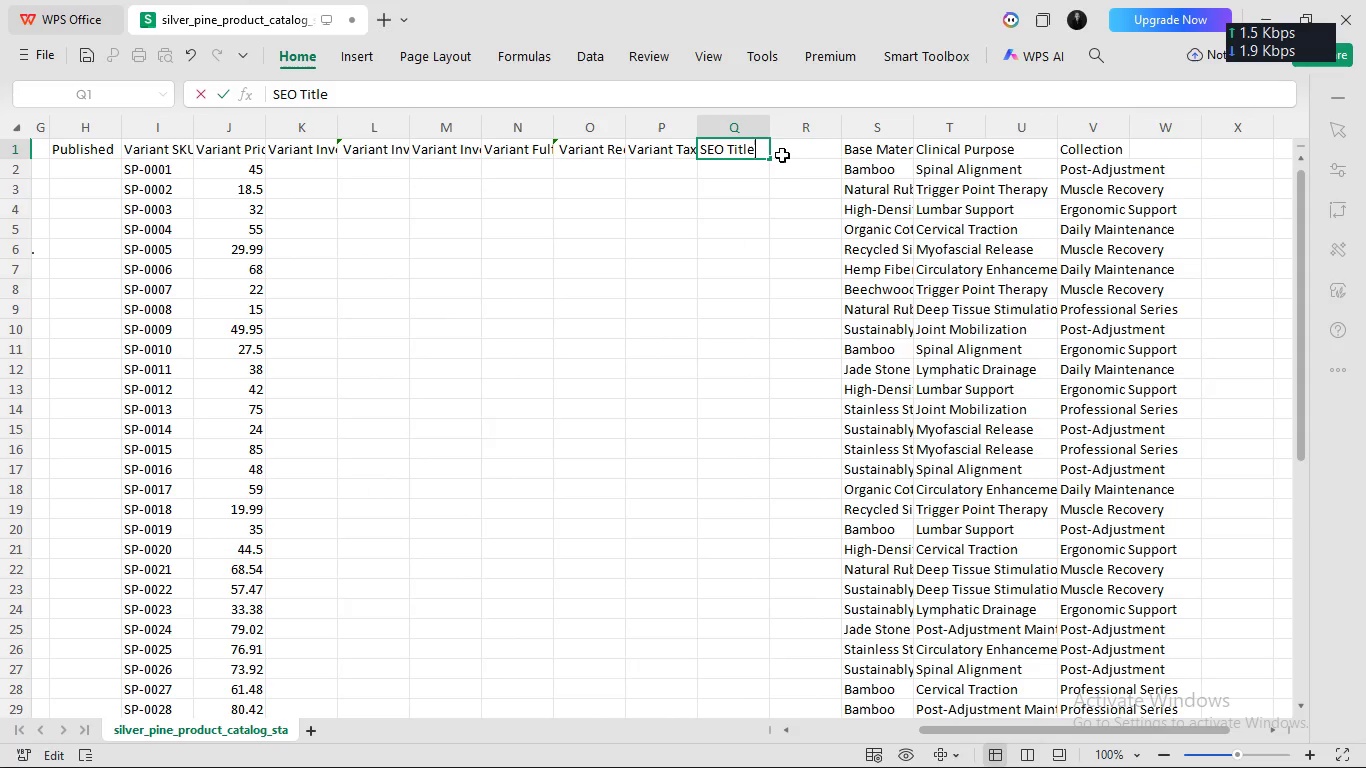 
left_click([781, 149])
 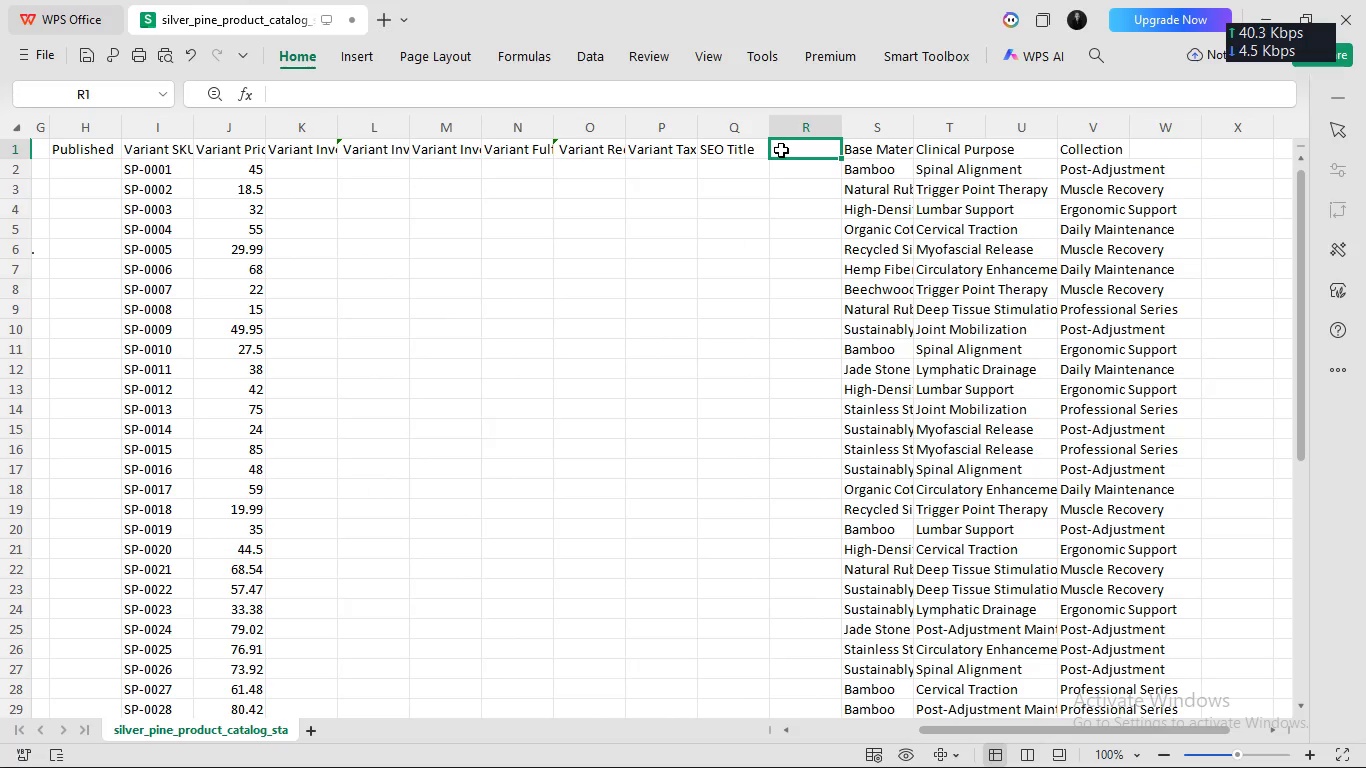 
double_click([781, 149])
 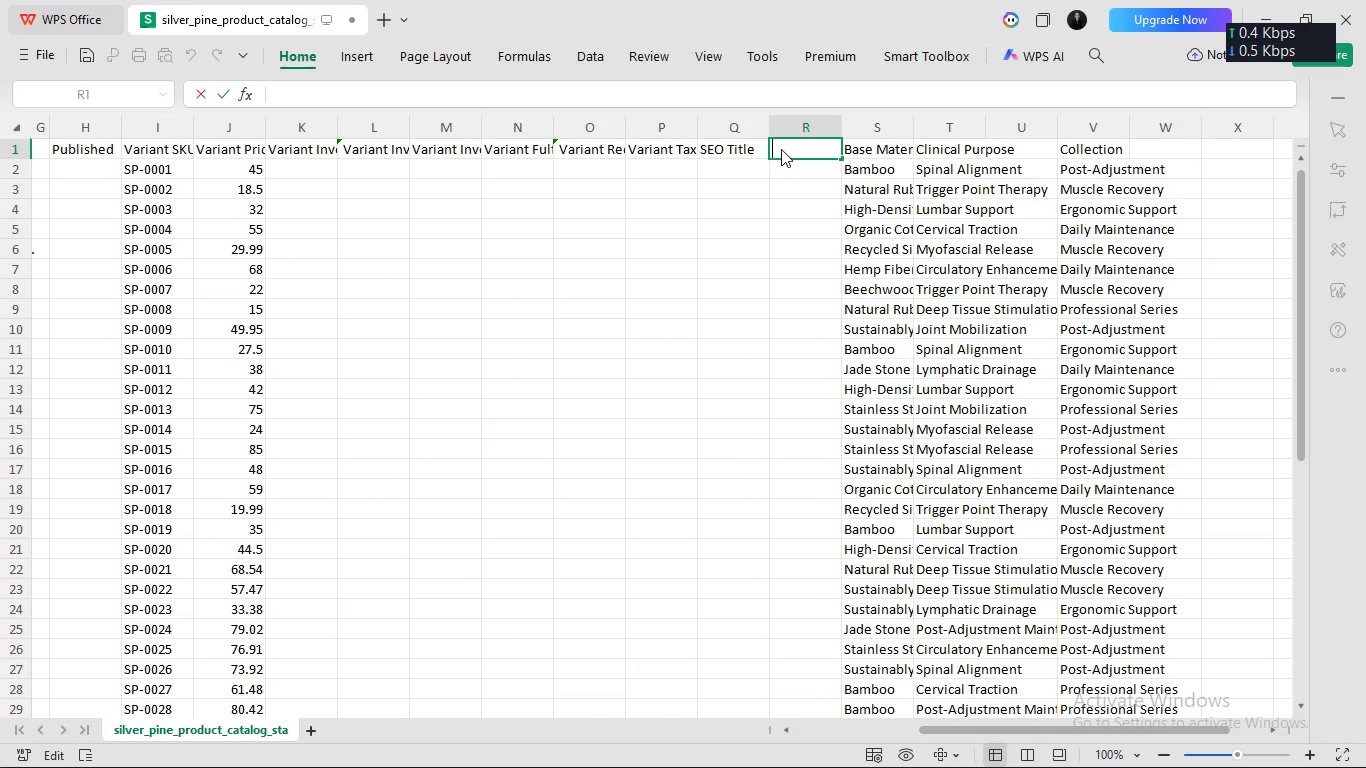 
type(SEO Description)
 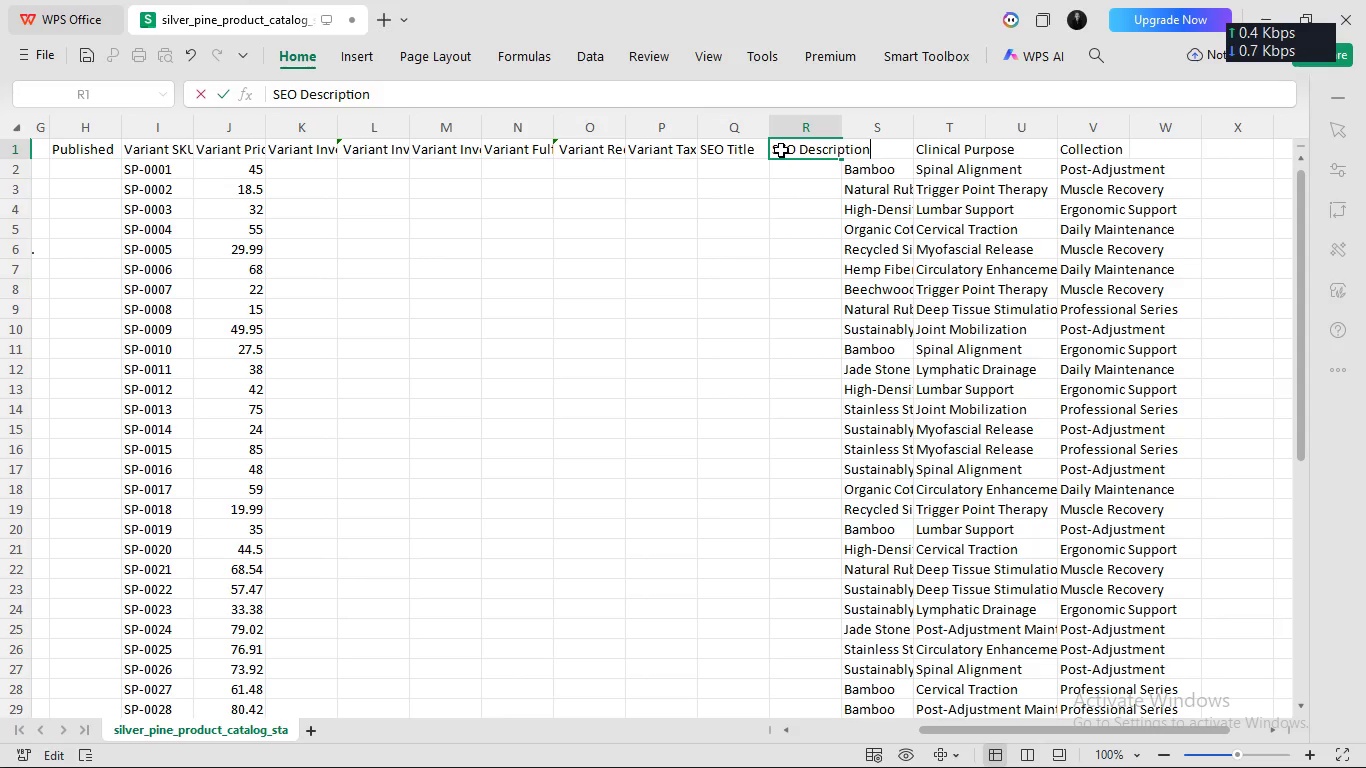 
key(Enter)
 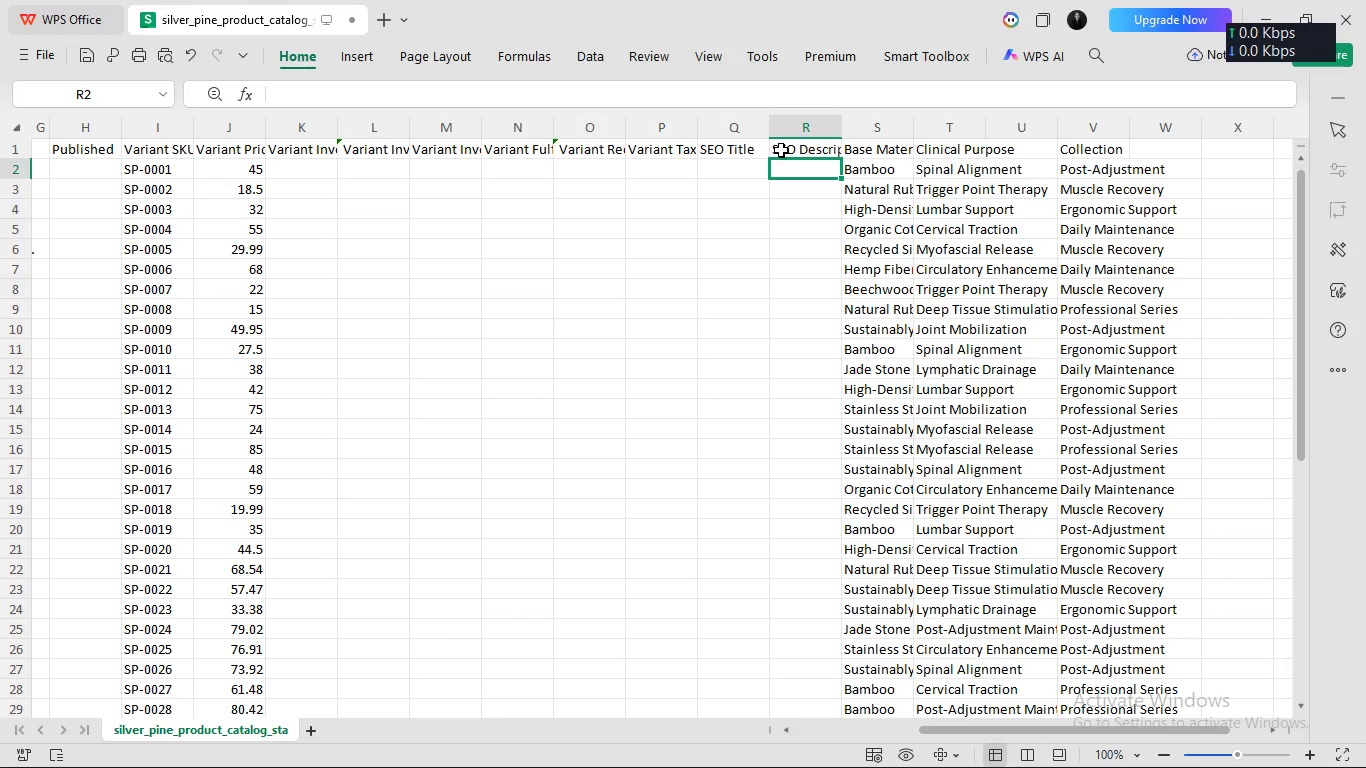 
wait(6.09)
 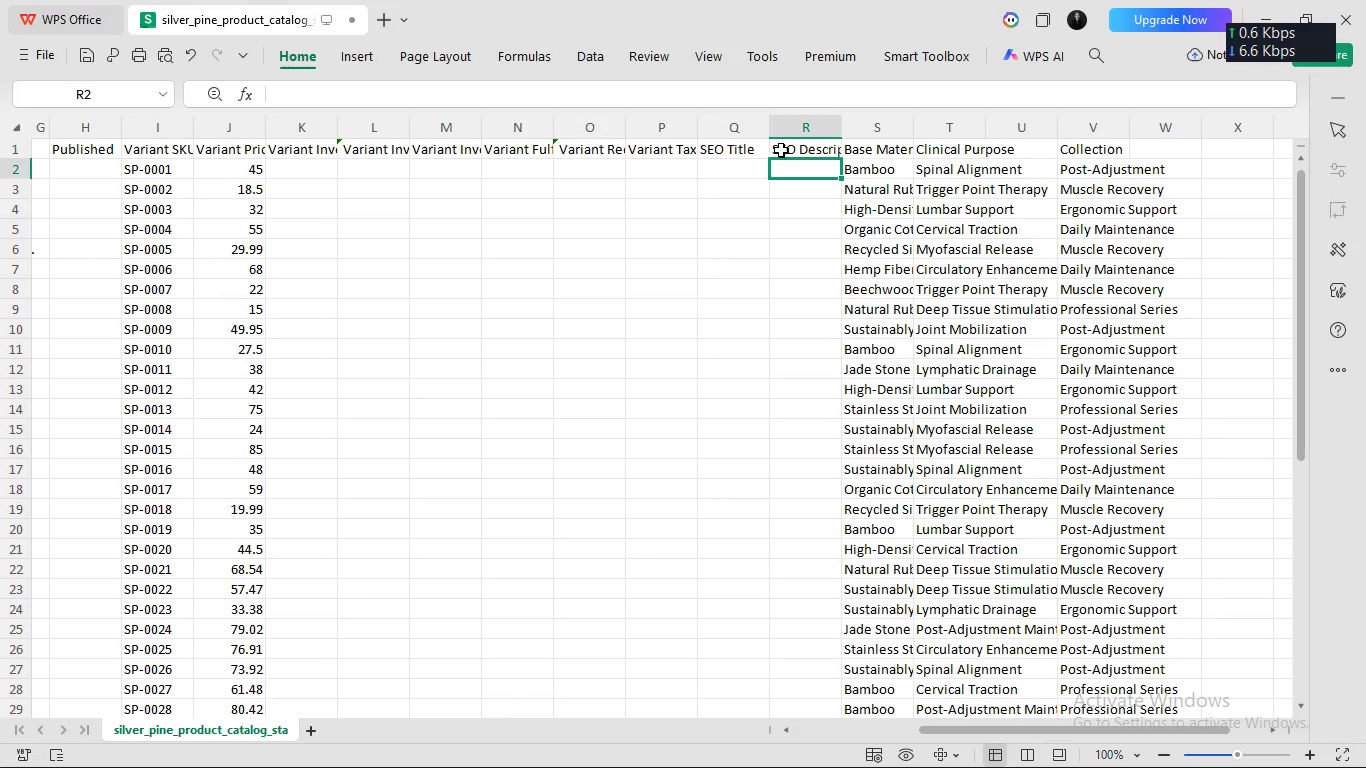 
left_click([971, 192])
 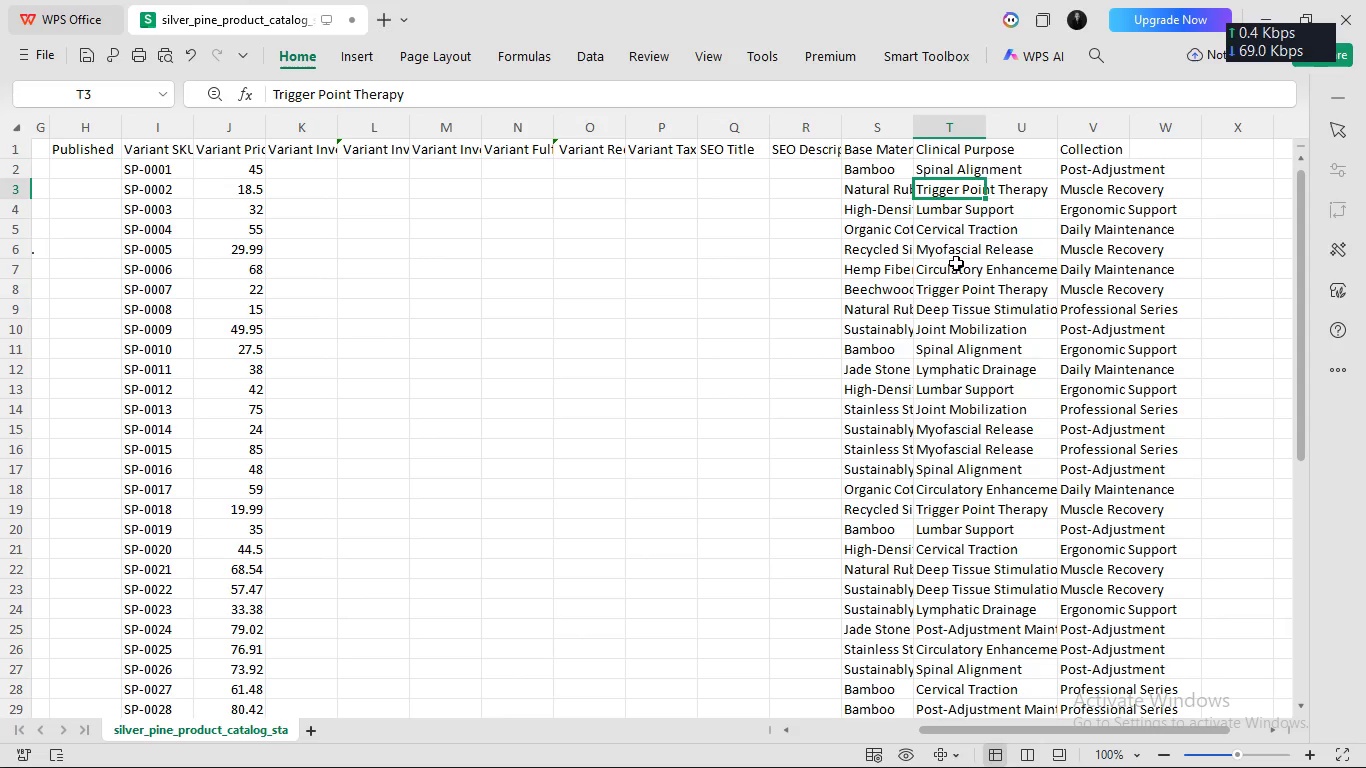 
left_click([956, 262])
 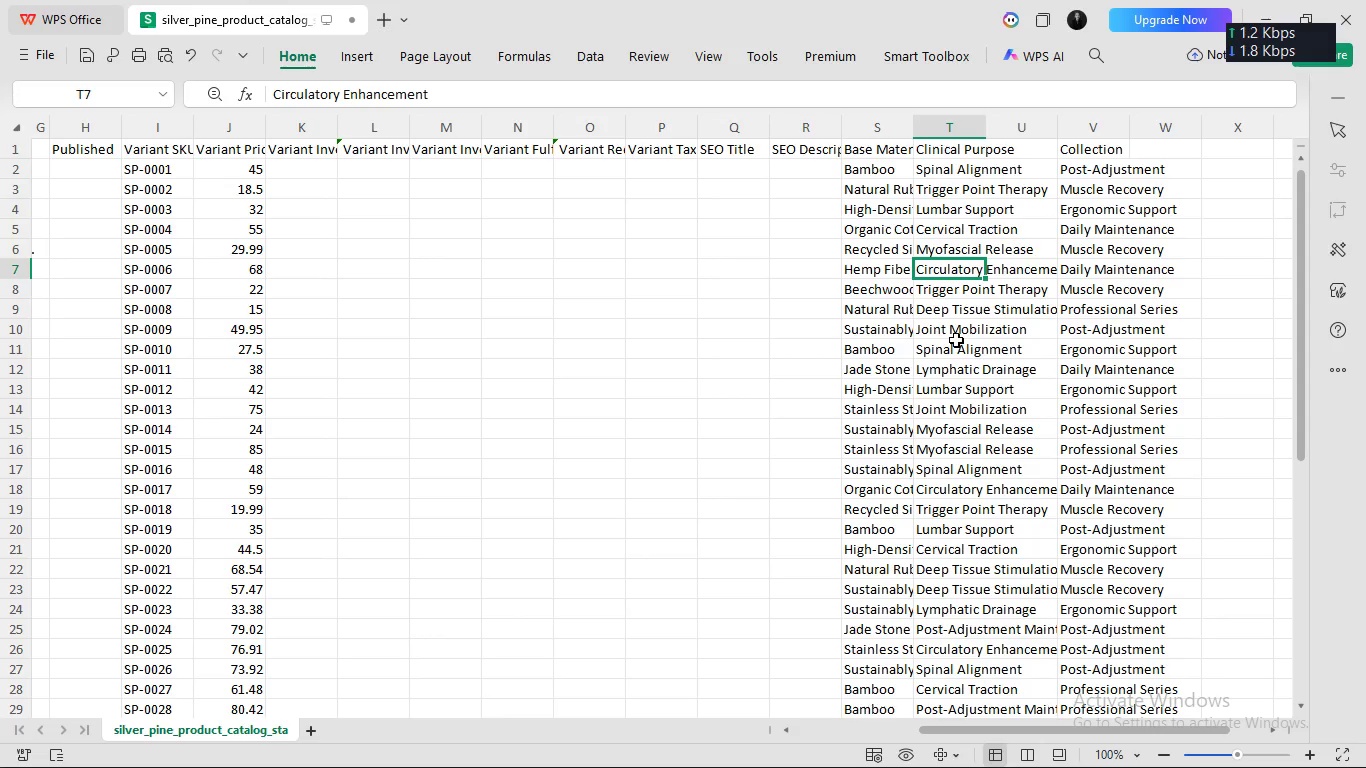 
left_click([956, 339])
 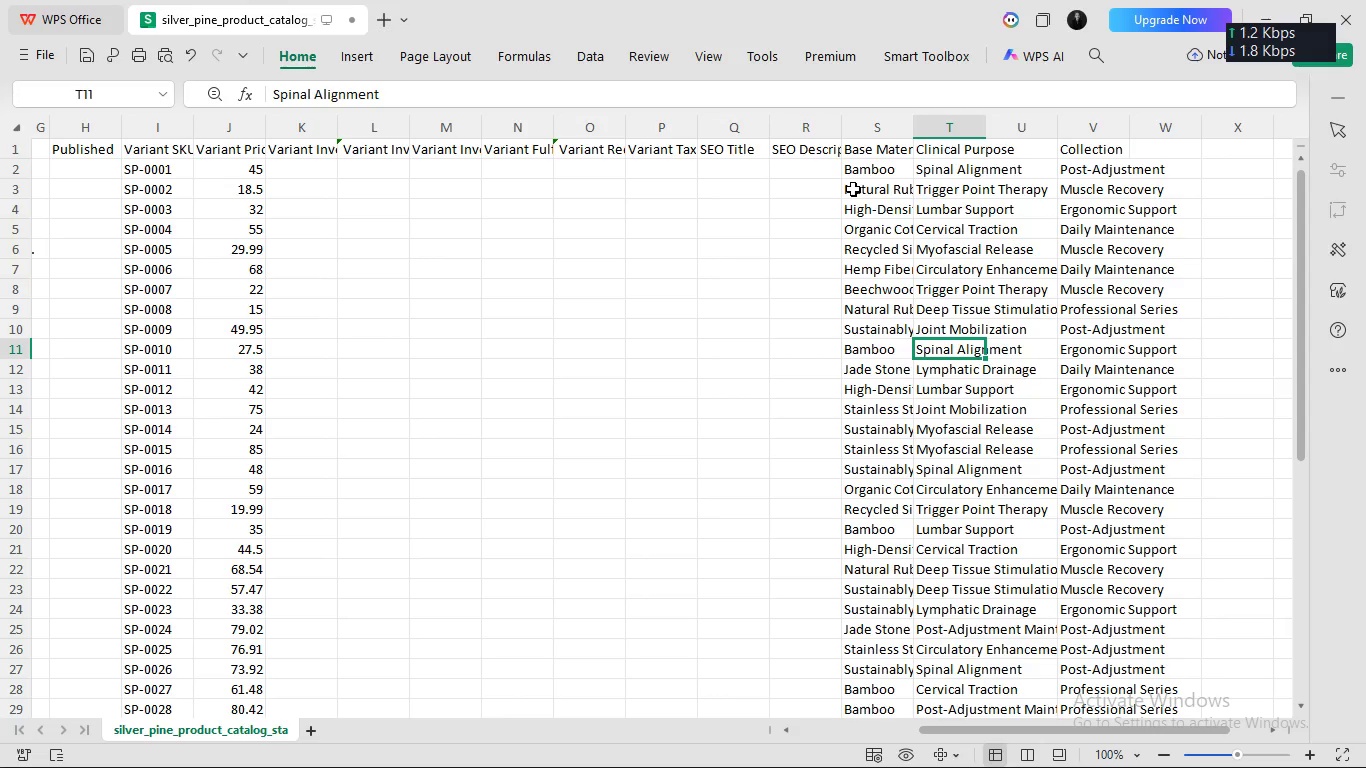 
left_click([853, 188])
 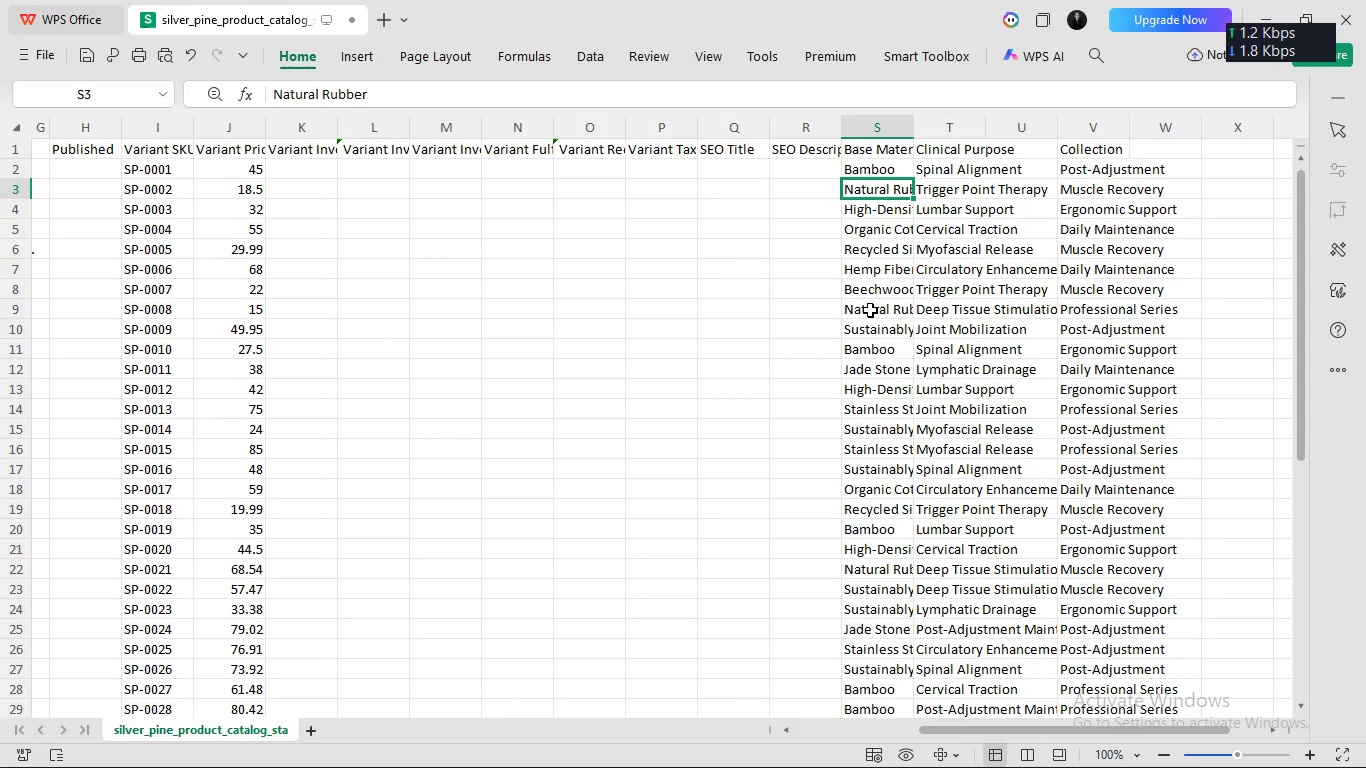 
left_click([870, 312])
 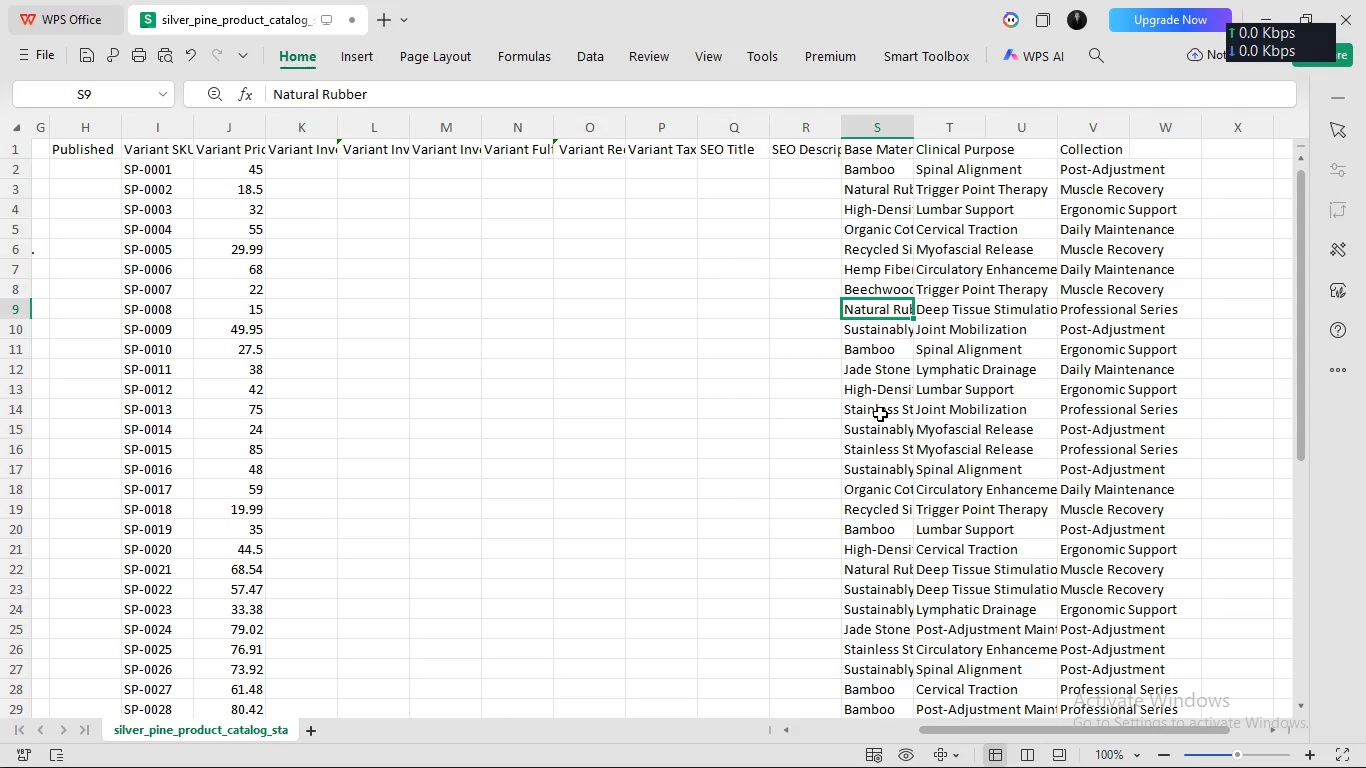 
left_click([880, 413])
 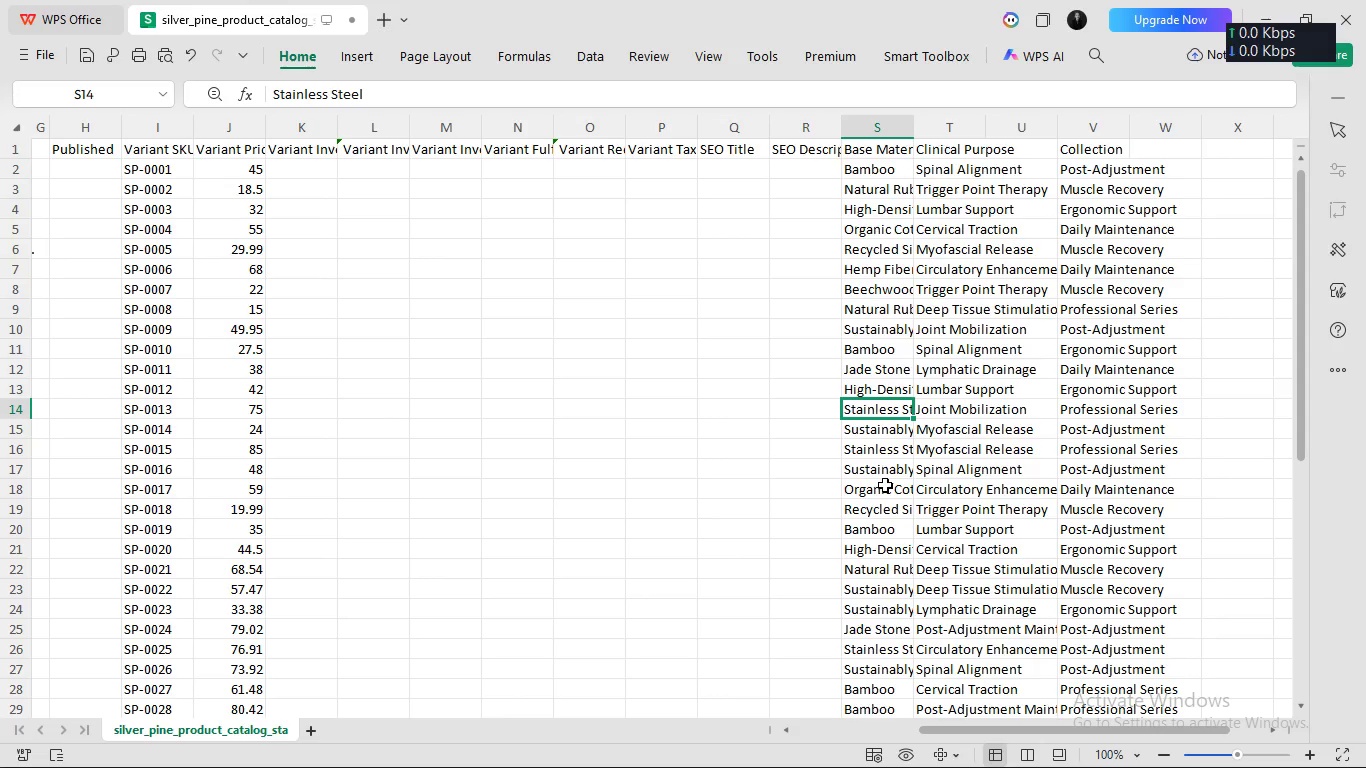 
left_click([885, 484])
 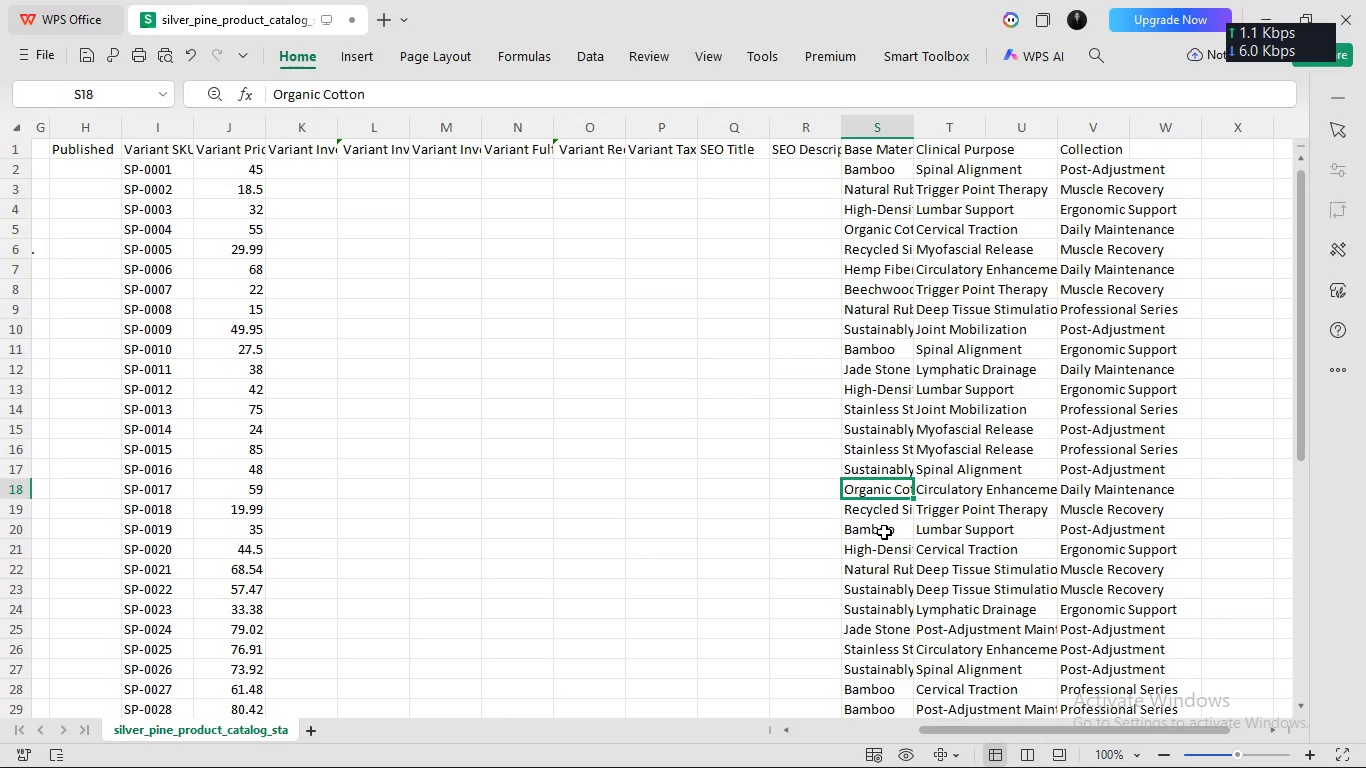 
left_click([884, 531])
 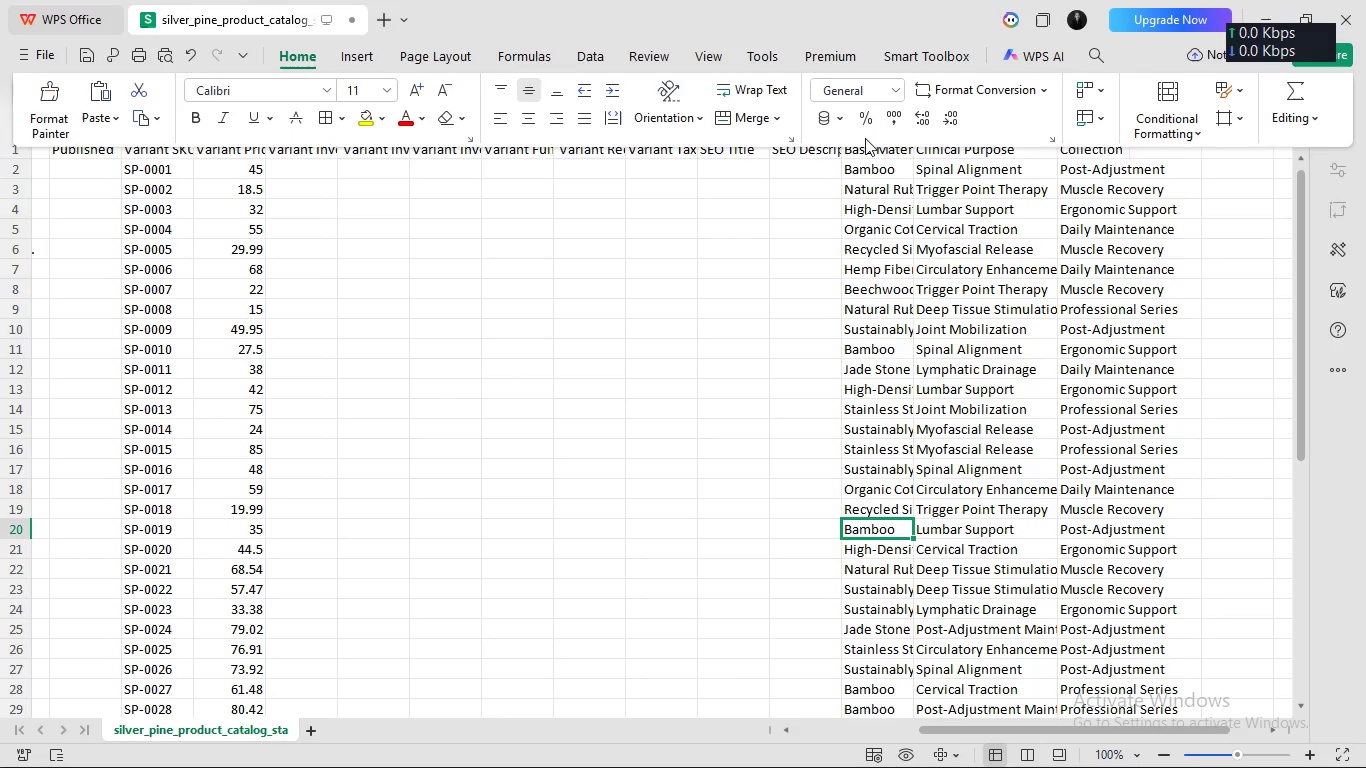 
left_click([848, 192])
 